 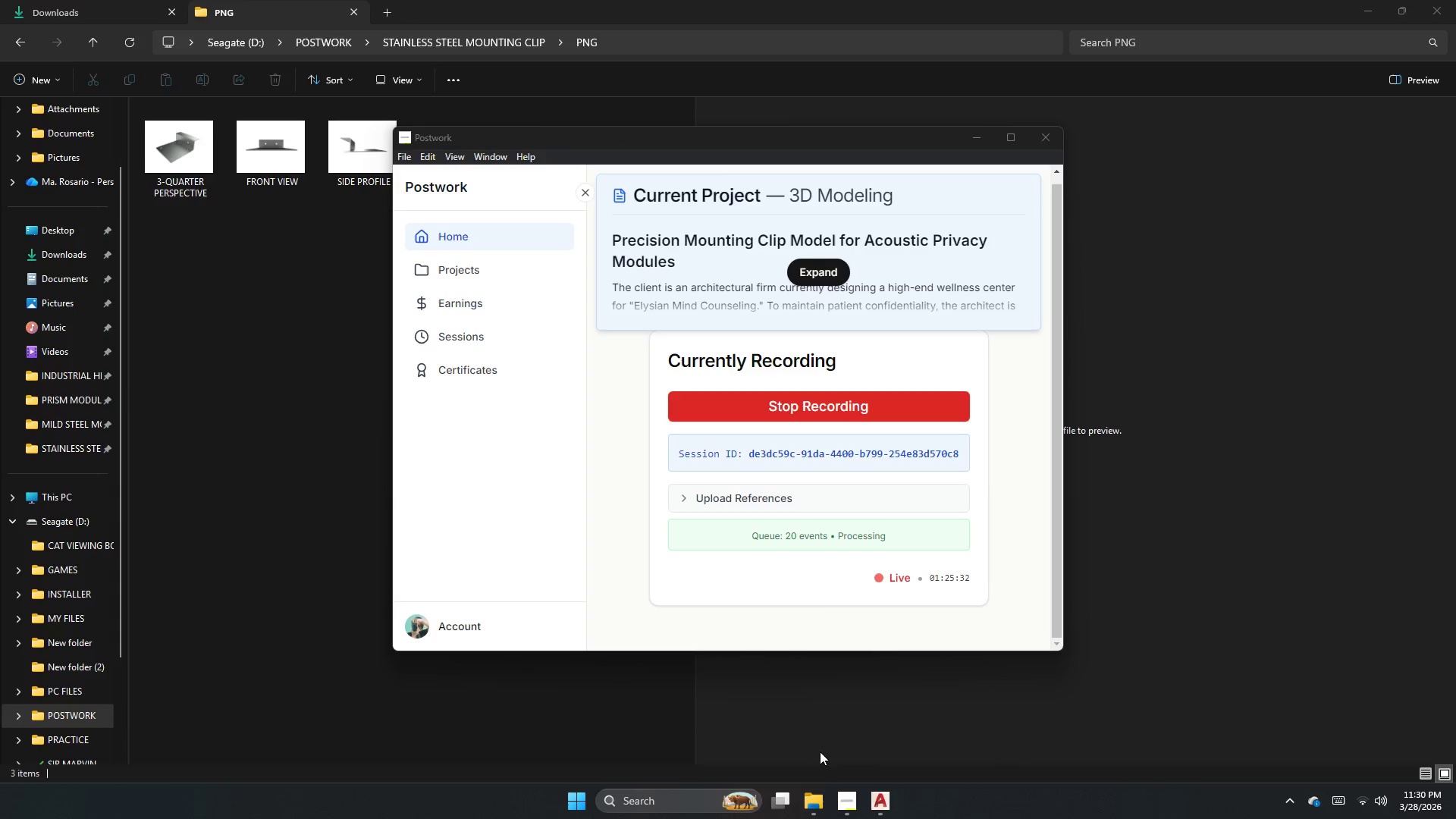 
left_click([977, 136])
 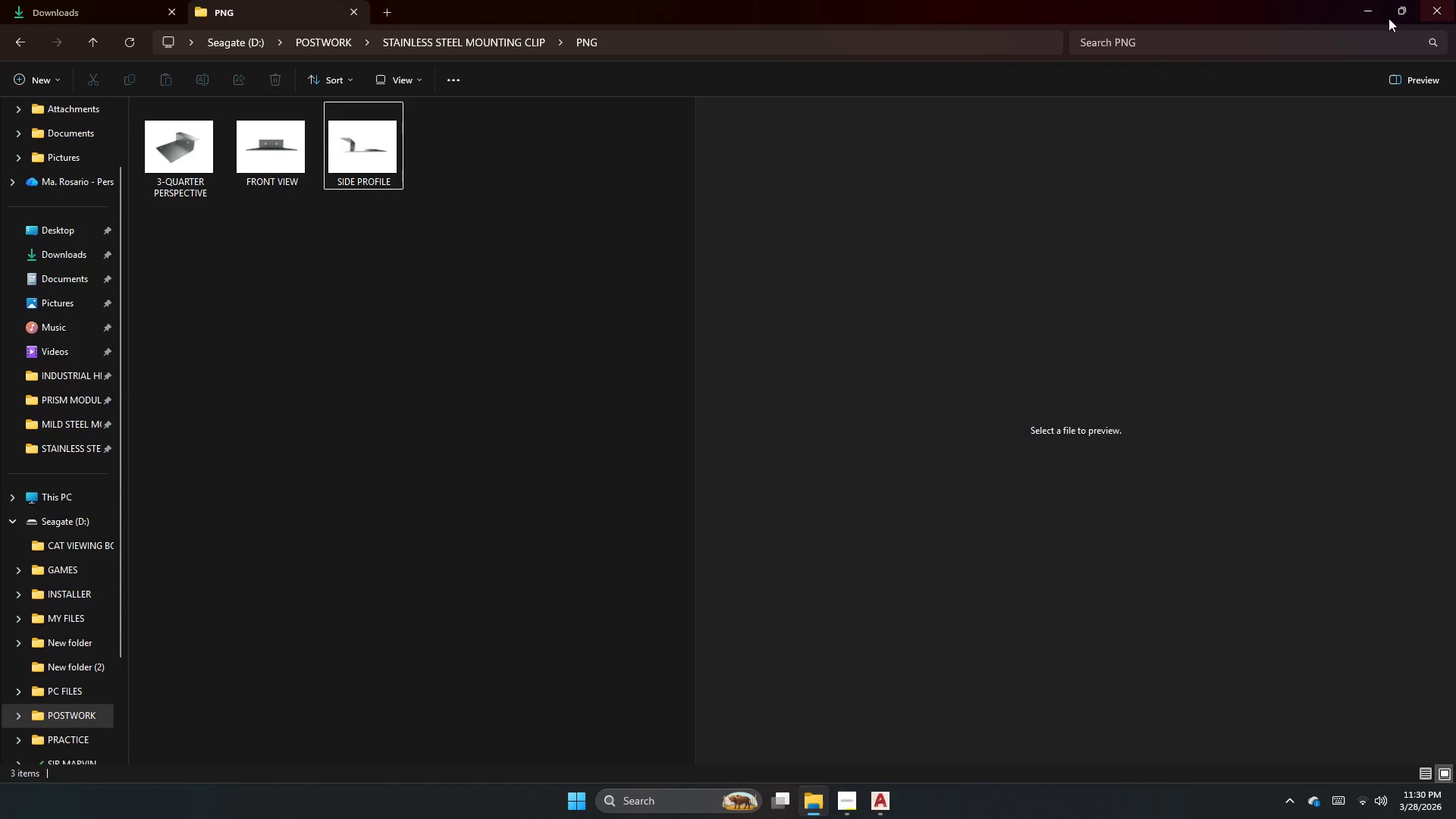 
left_click([1365, 13])
 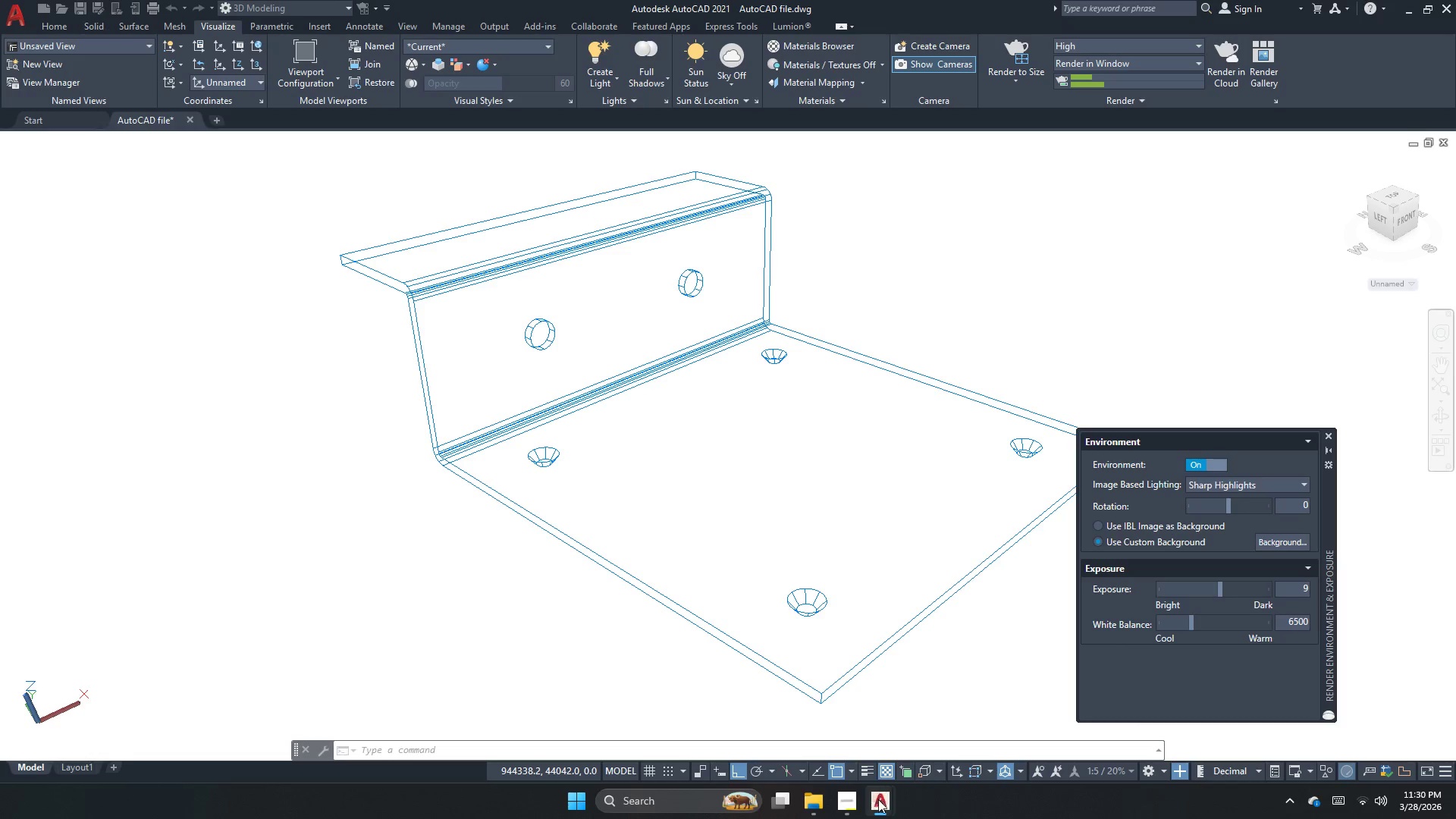 
left_click([963, 742])
 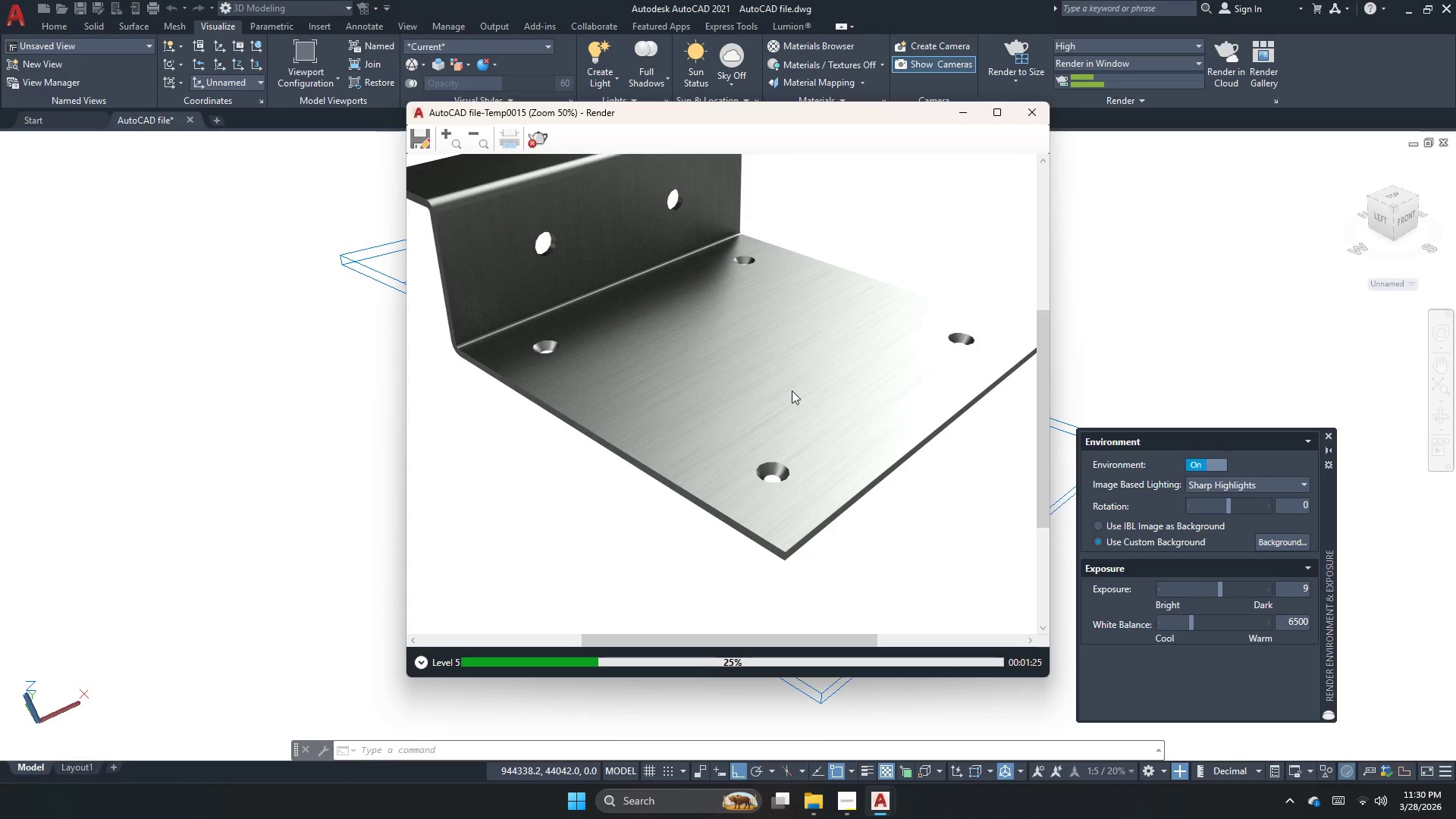 
scroll: coordinate [744, 382], scroll_direction: none, amount: 0.0
 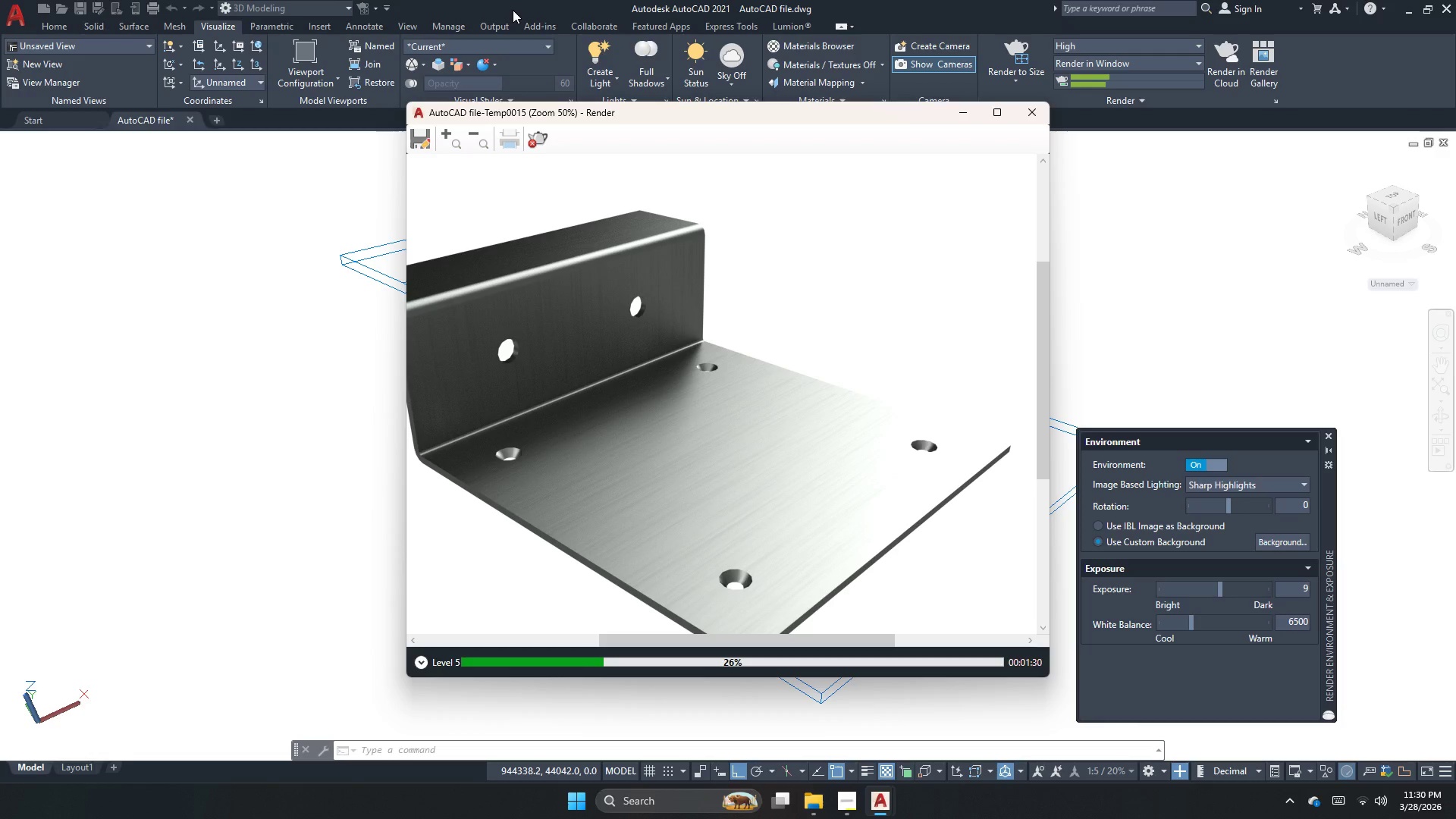 
scroll: coordinate [513, 10], scroll_direction: up, amount: 2.0
 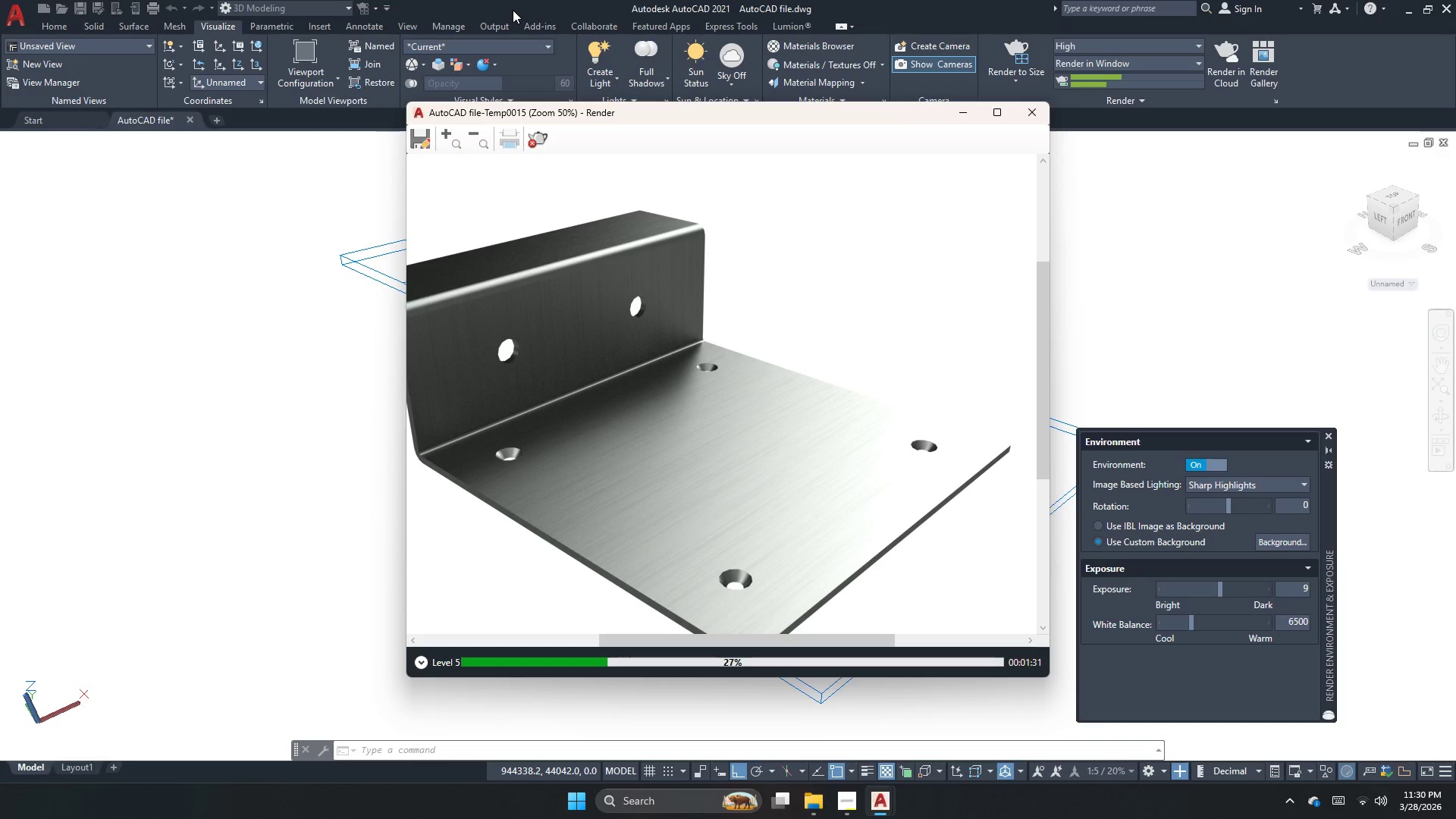 
scroll: coordinate [621, 388], scroll_direction: down, amount: 3.0
 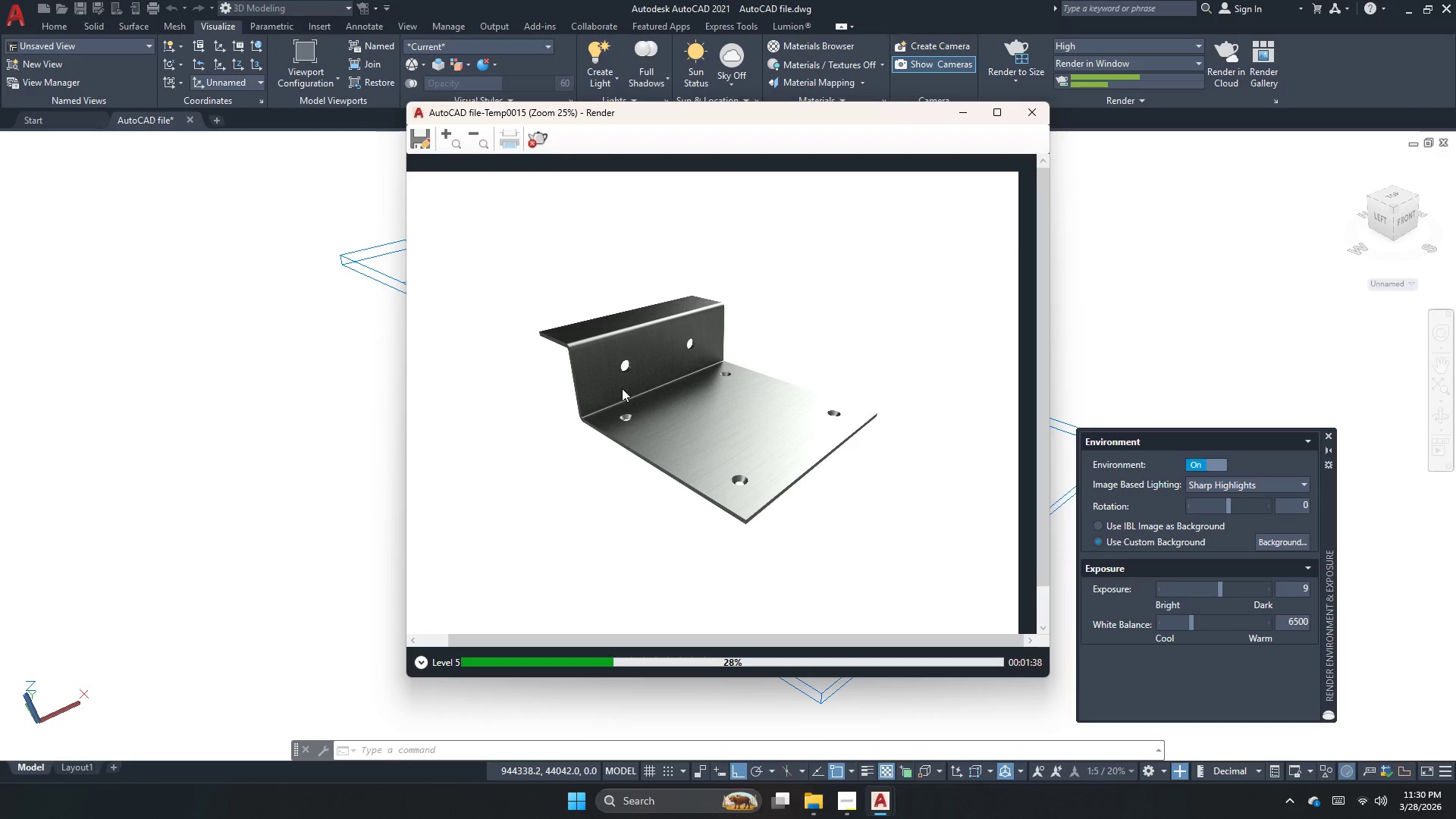 
scroll: coordinate [622, 388], scroll_direction: up, amount: 1.0
 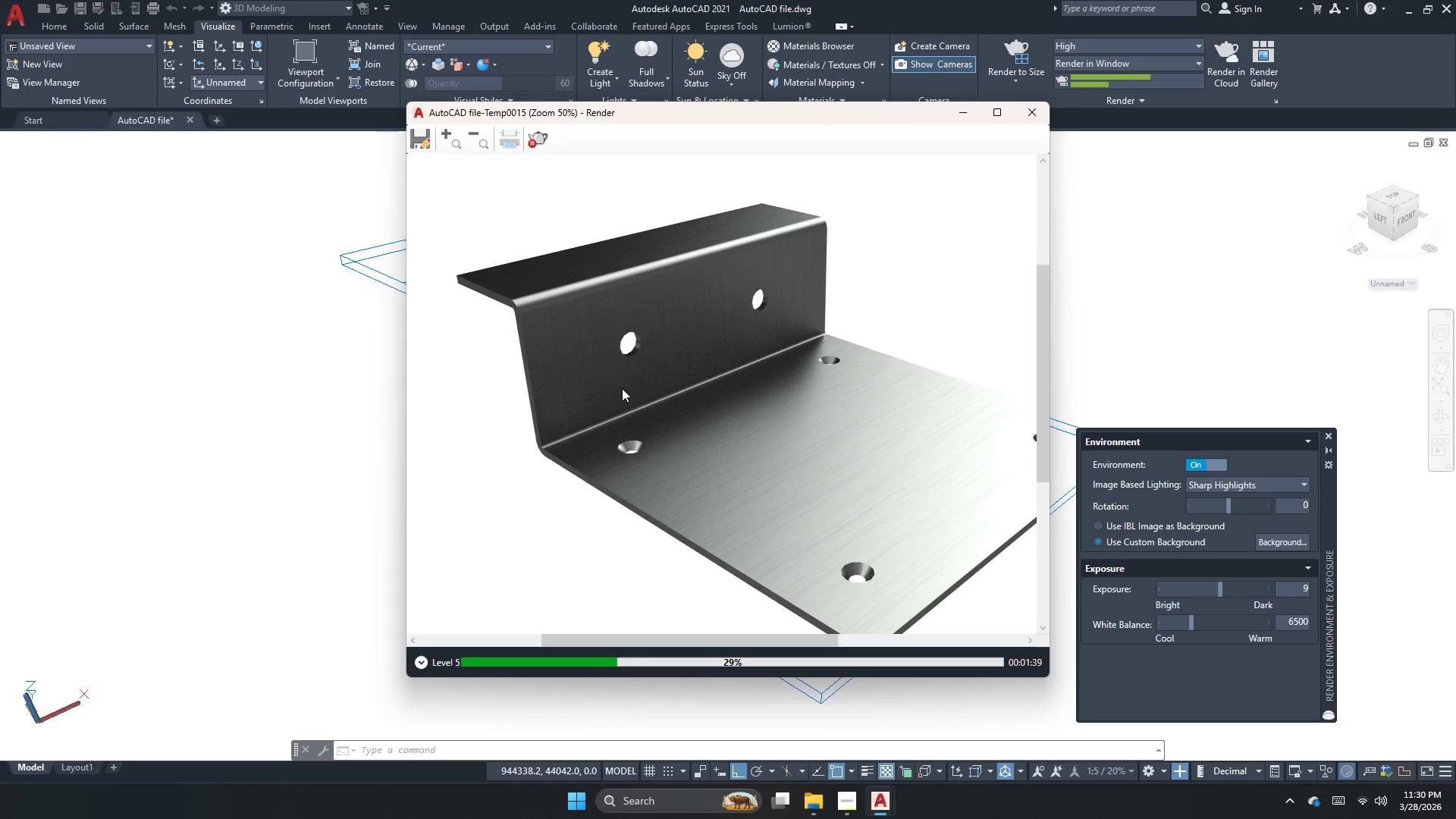 
scroll: coordinate [622, 388], scroll_direction: down, amount: 1.0
 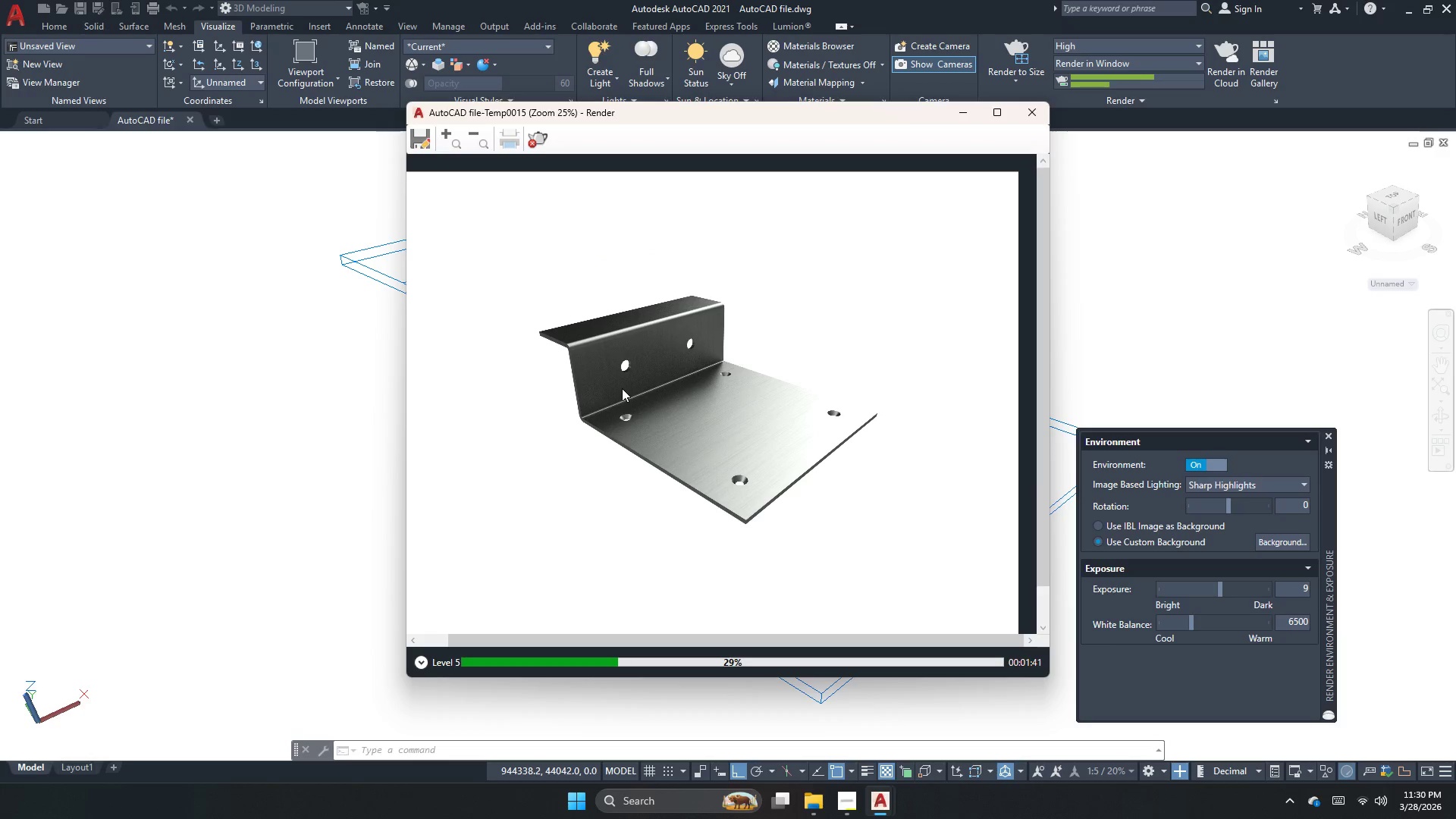 
scroll: coordinate [622, 390], scroll_direction: up, amount: 1.0
 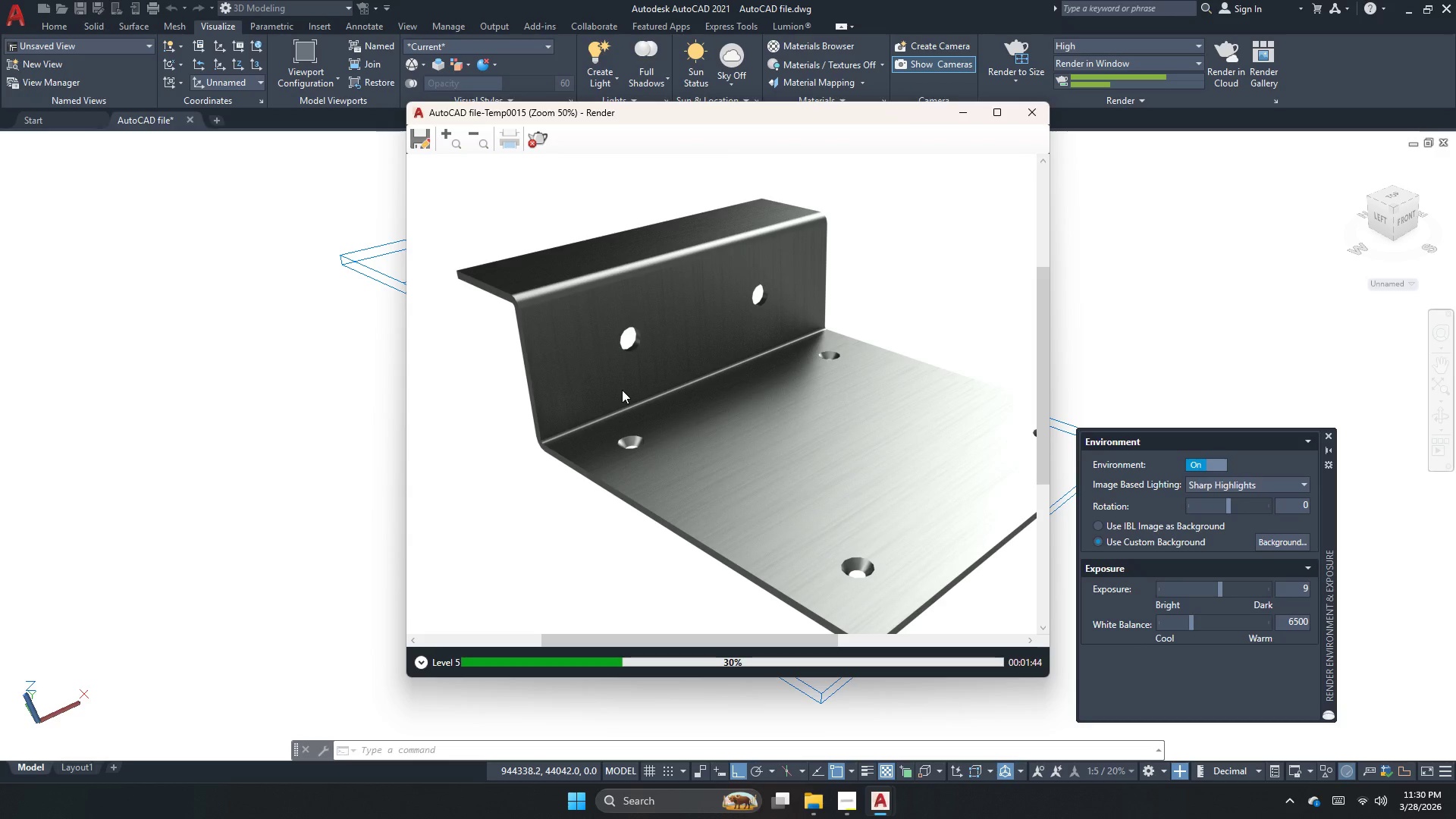 
scroll: coordinate [622, 390], scroll_direction: down, amount: 1.0
 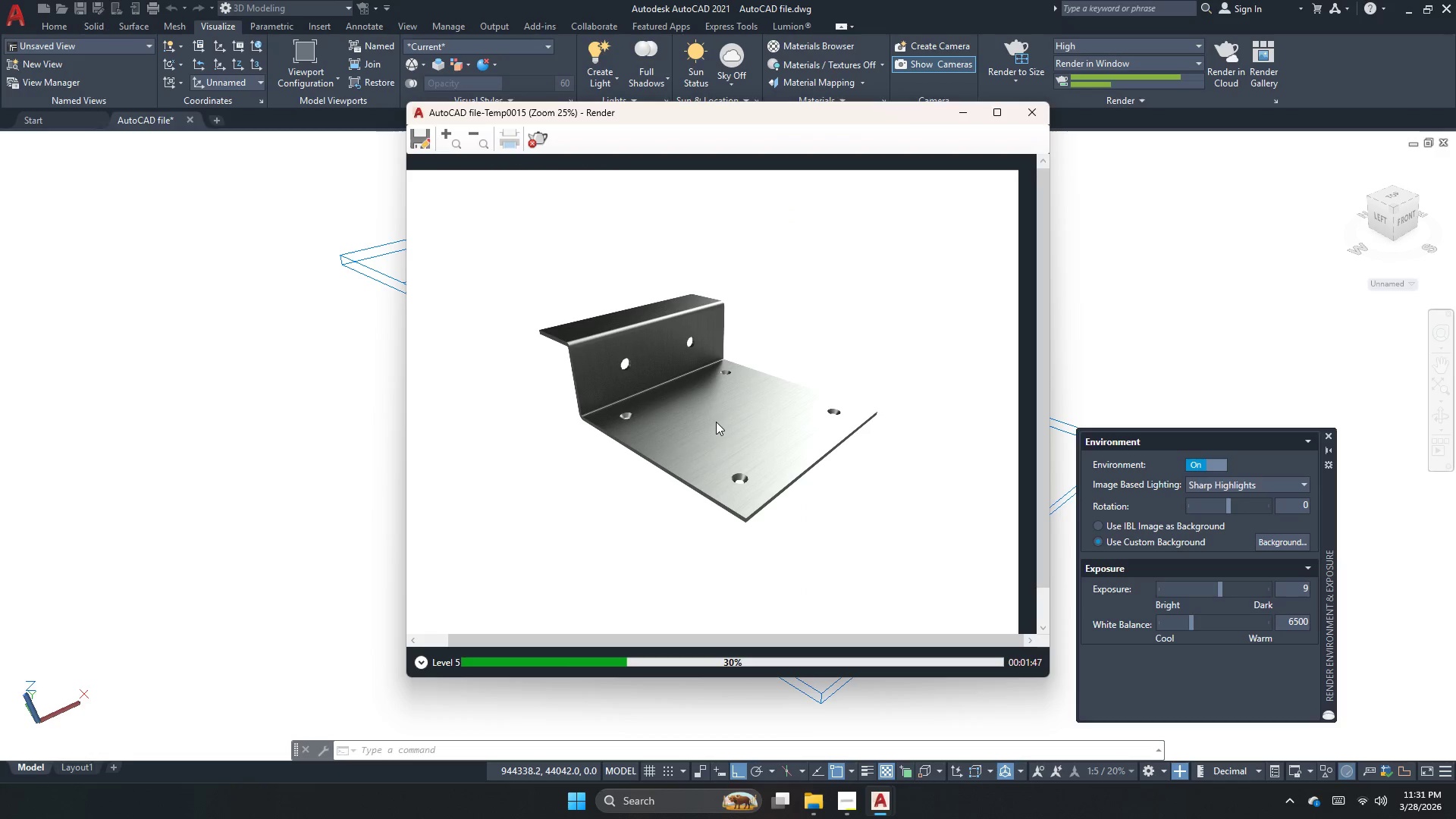 
scroll: coordinate [716, 422], scroll_direction: up, amount: 1.0
 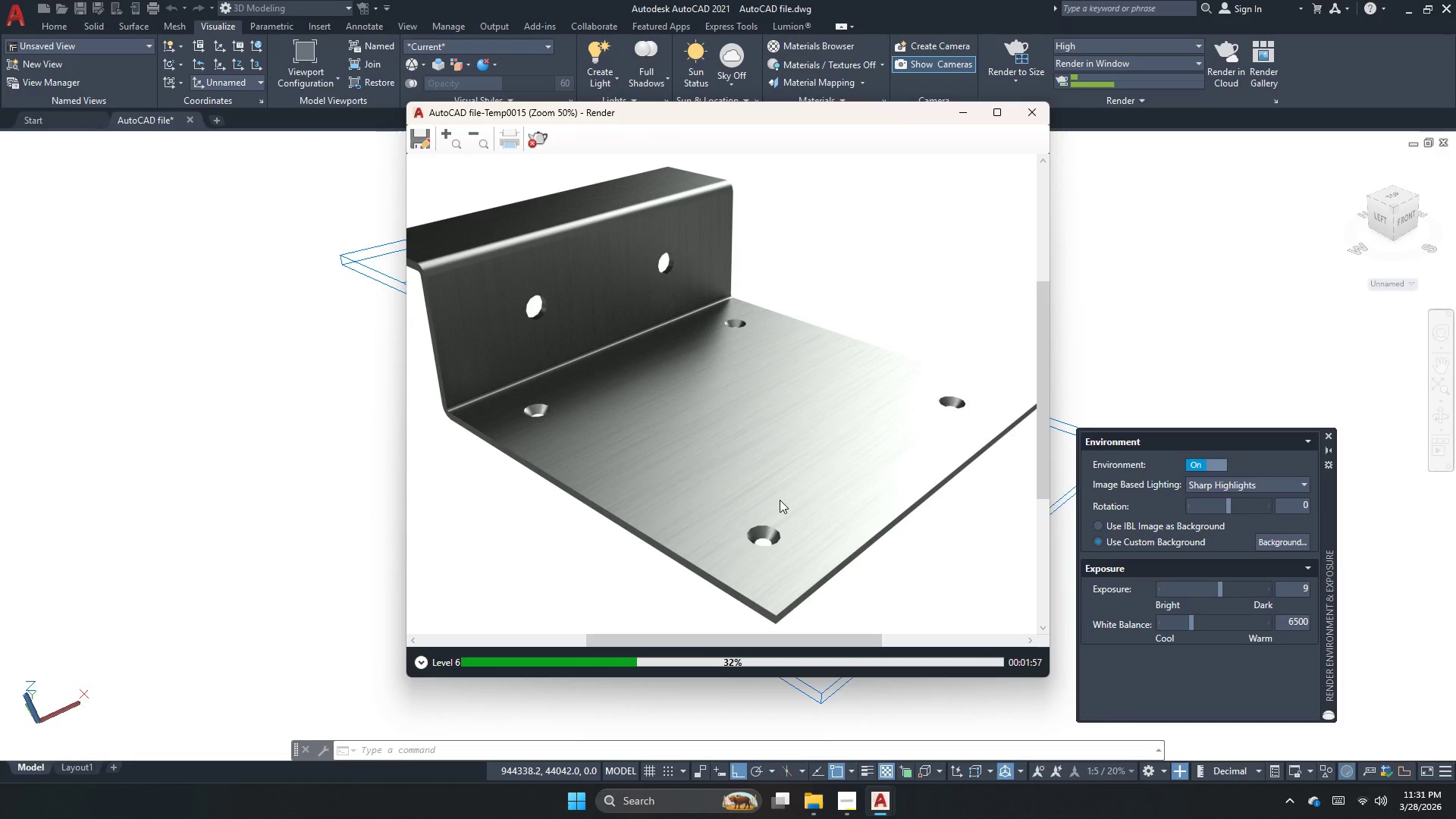 
wait(12.88)
 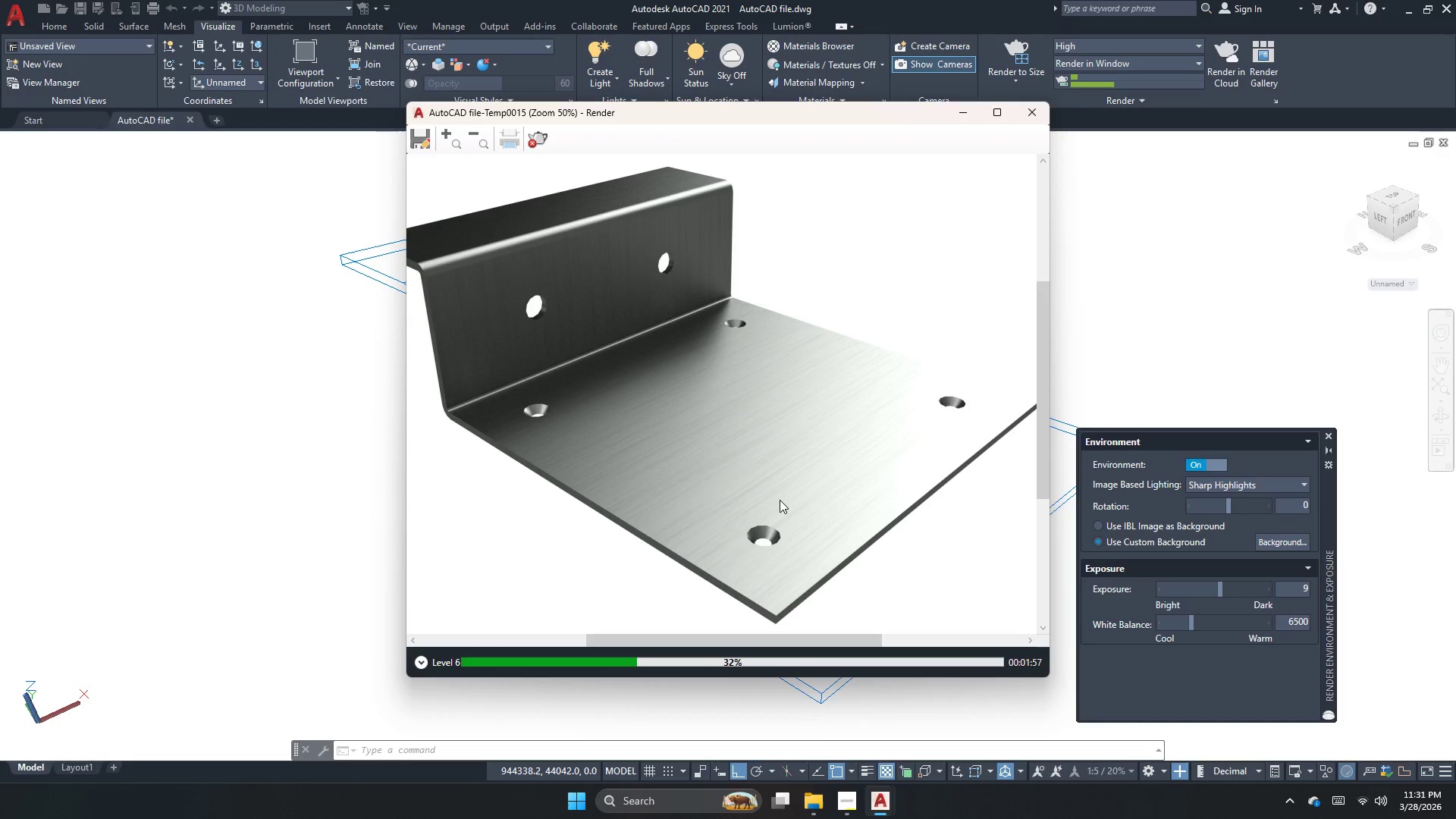 
scroll: coordinate [629, 312], scroll_direction: down, amount: 2.0
 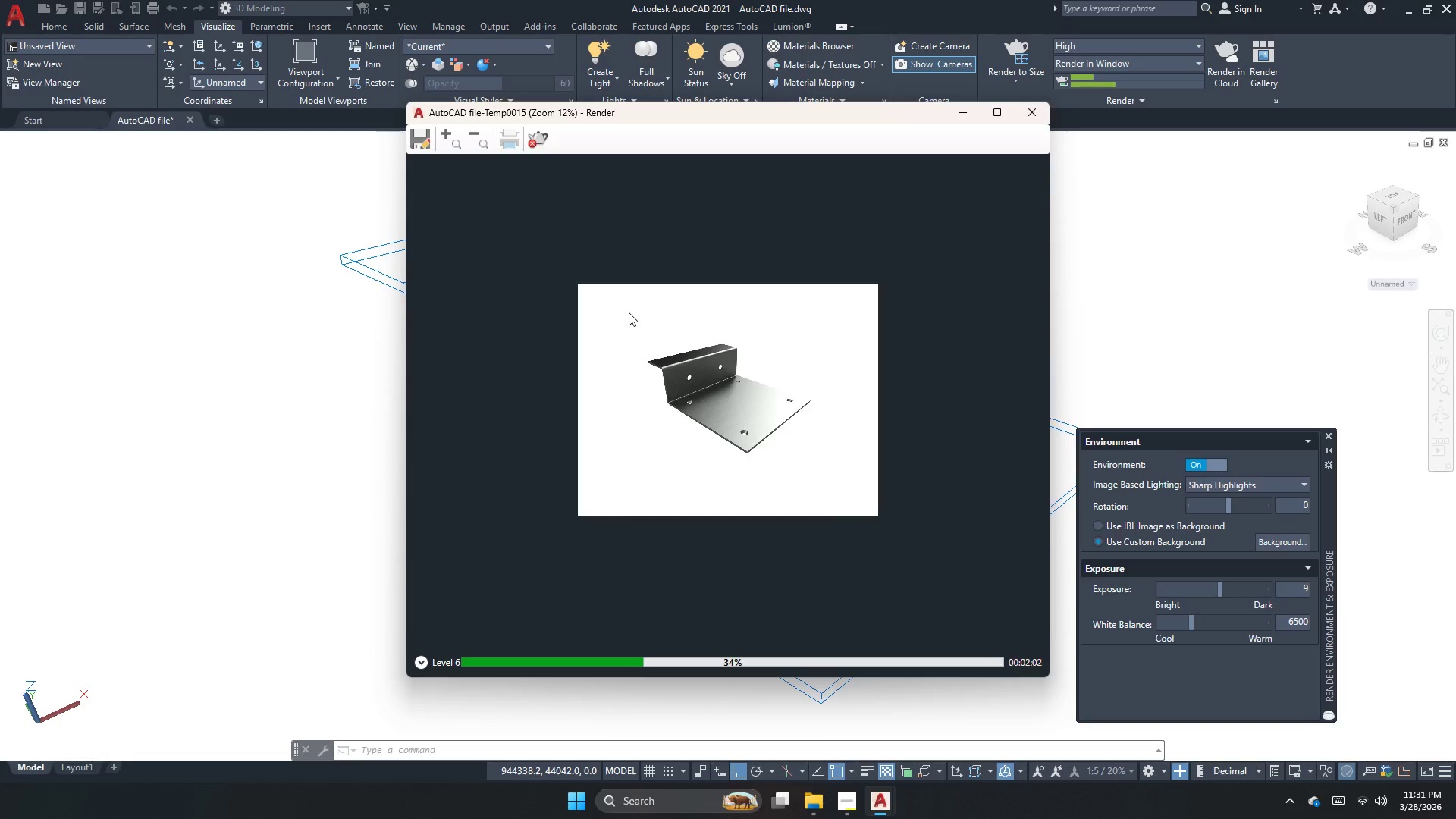 
scroll: coordinate [629, 312], scroll_direction: up, amount: 2.0
 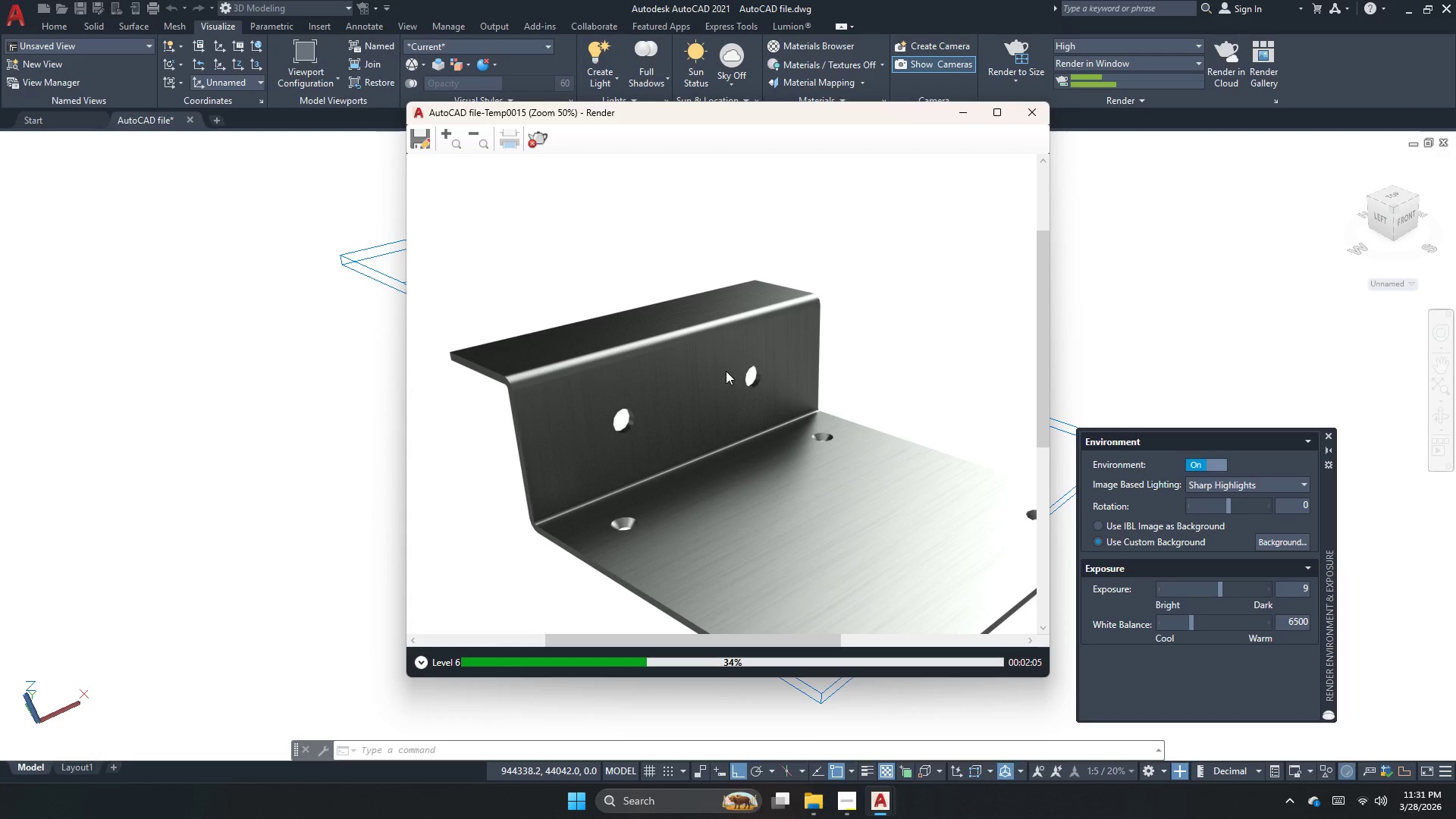 
scroll: coordinate [726, 371], scroll_direction: down, amount: 1.0
 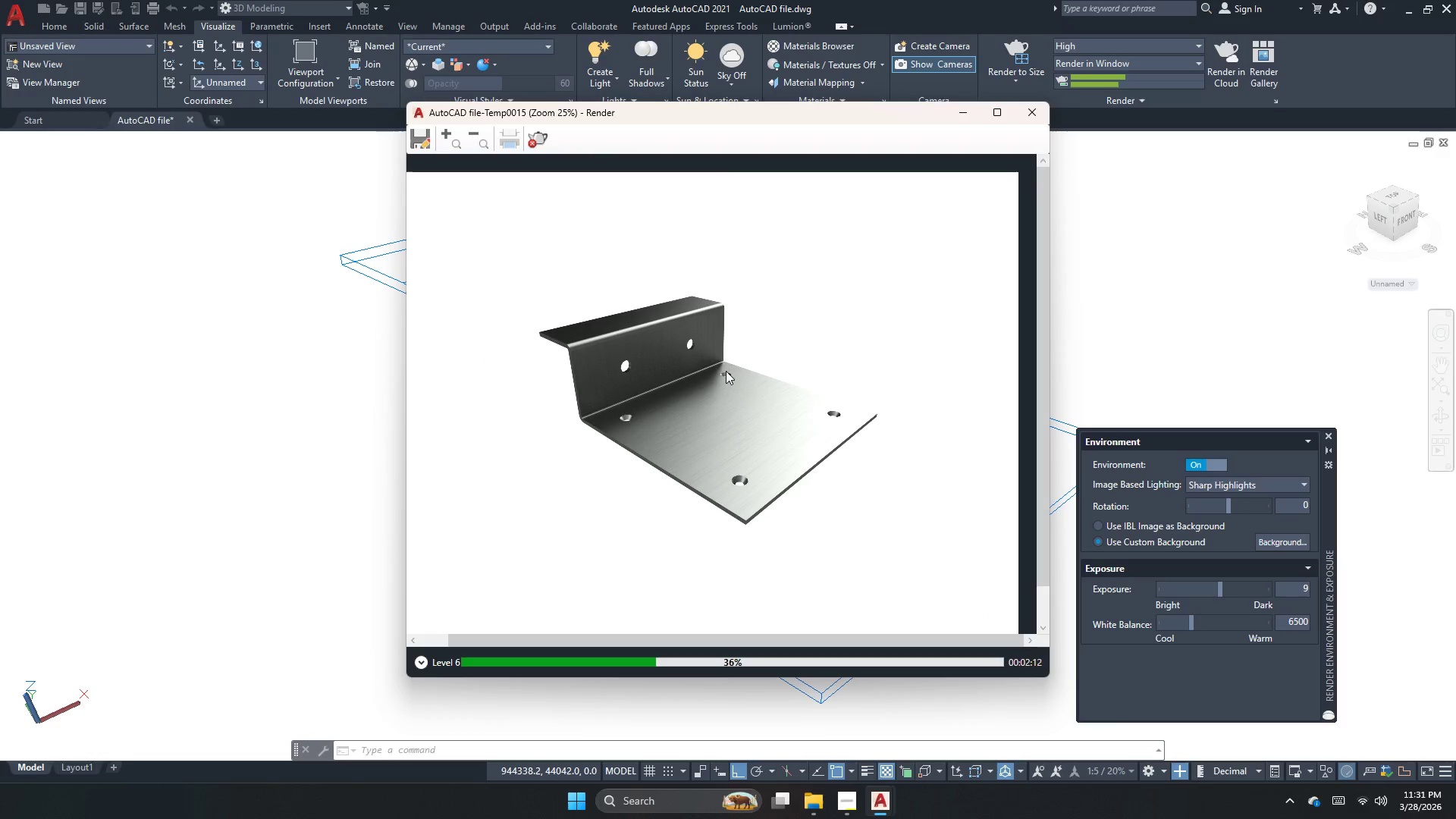 
wait(10.49)
 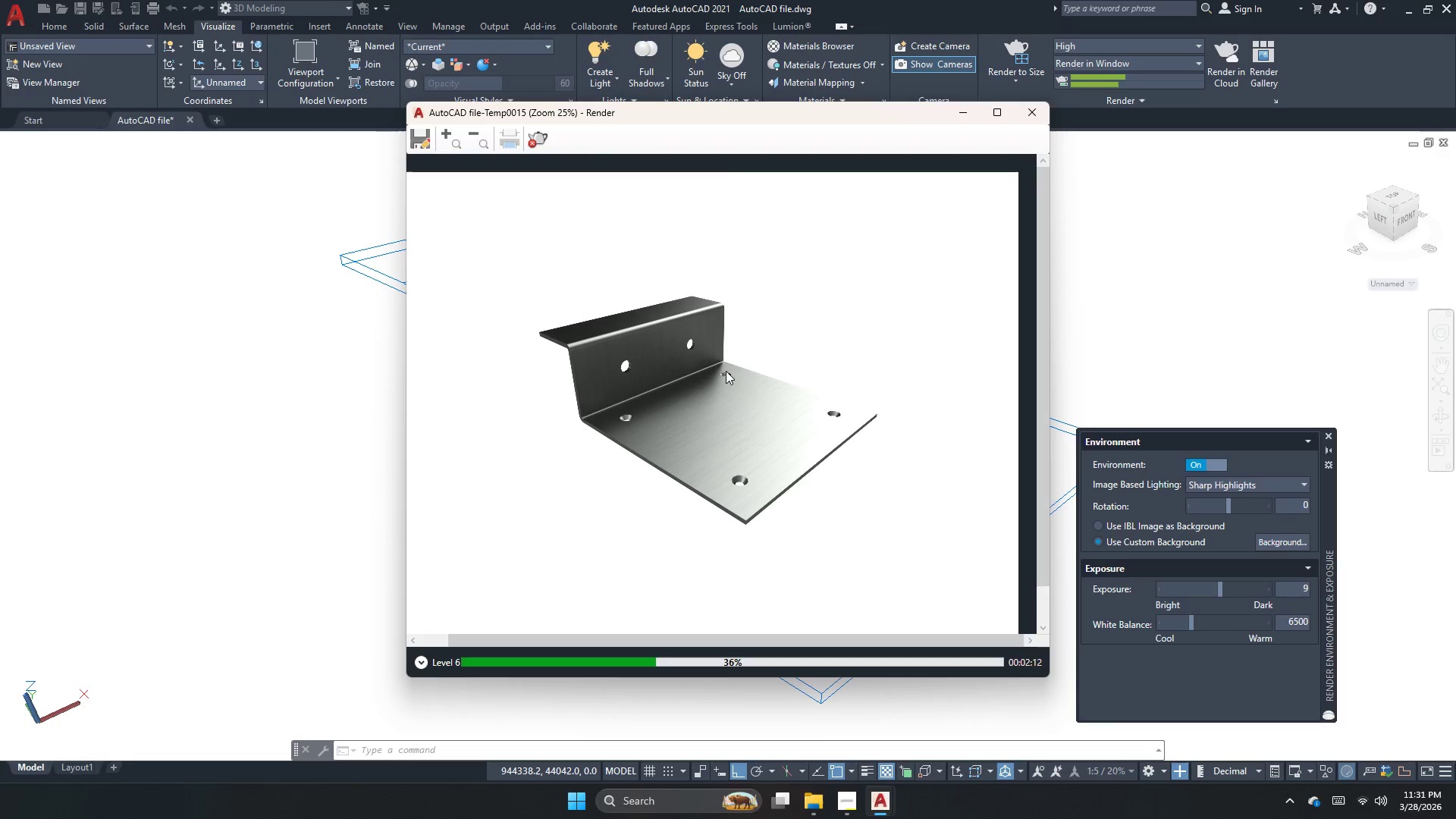 
scroll: coordinate [726, 371], scroll_direction: down, amount: 1.0
 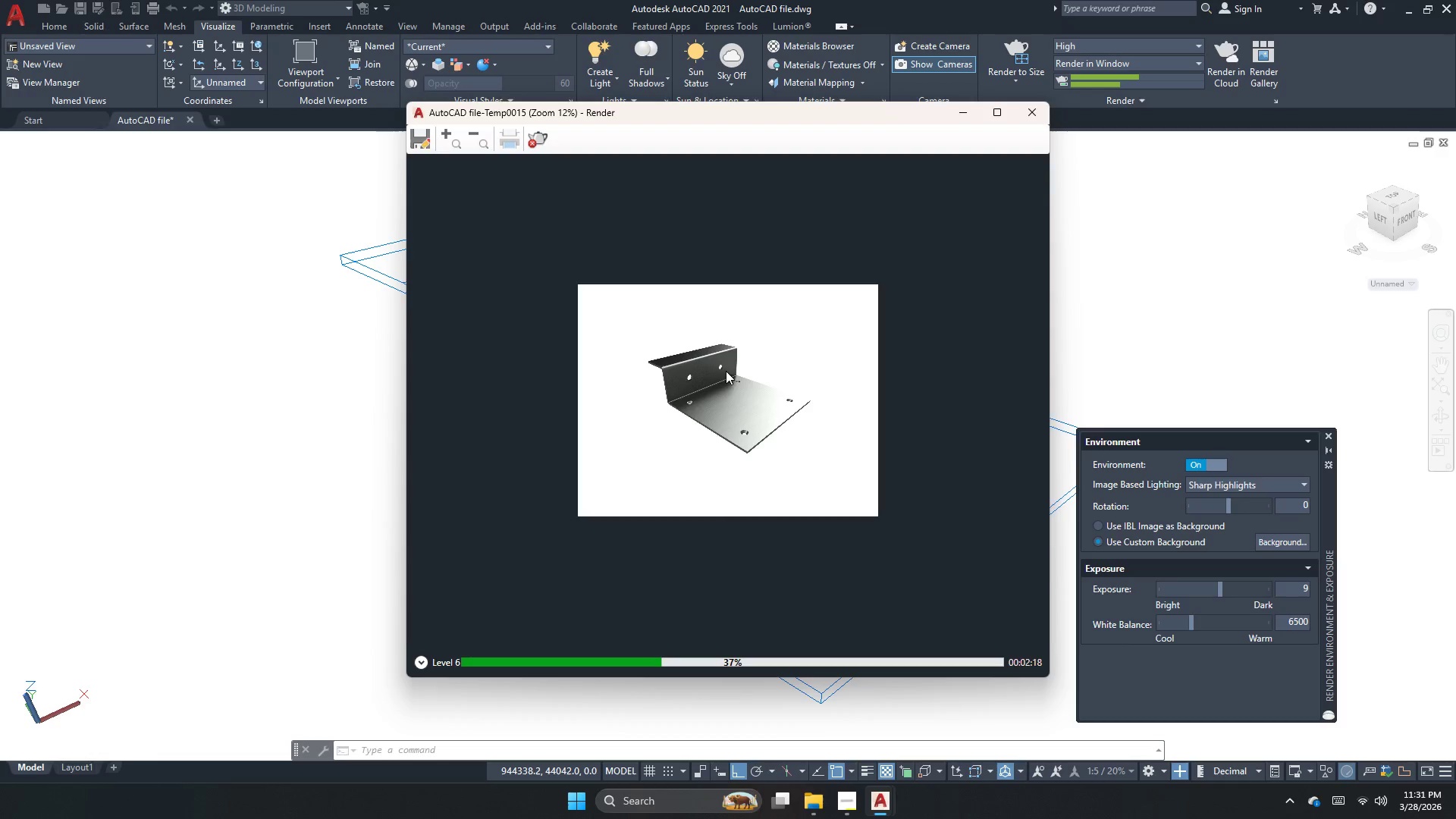 
scroll: coordinate [724, 378], scroll_direction: up, amount: 2.0
 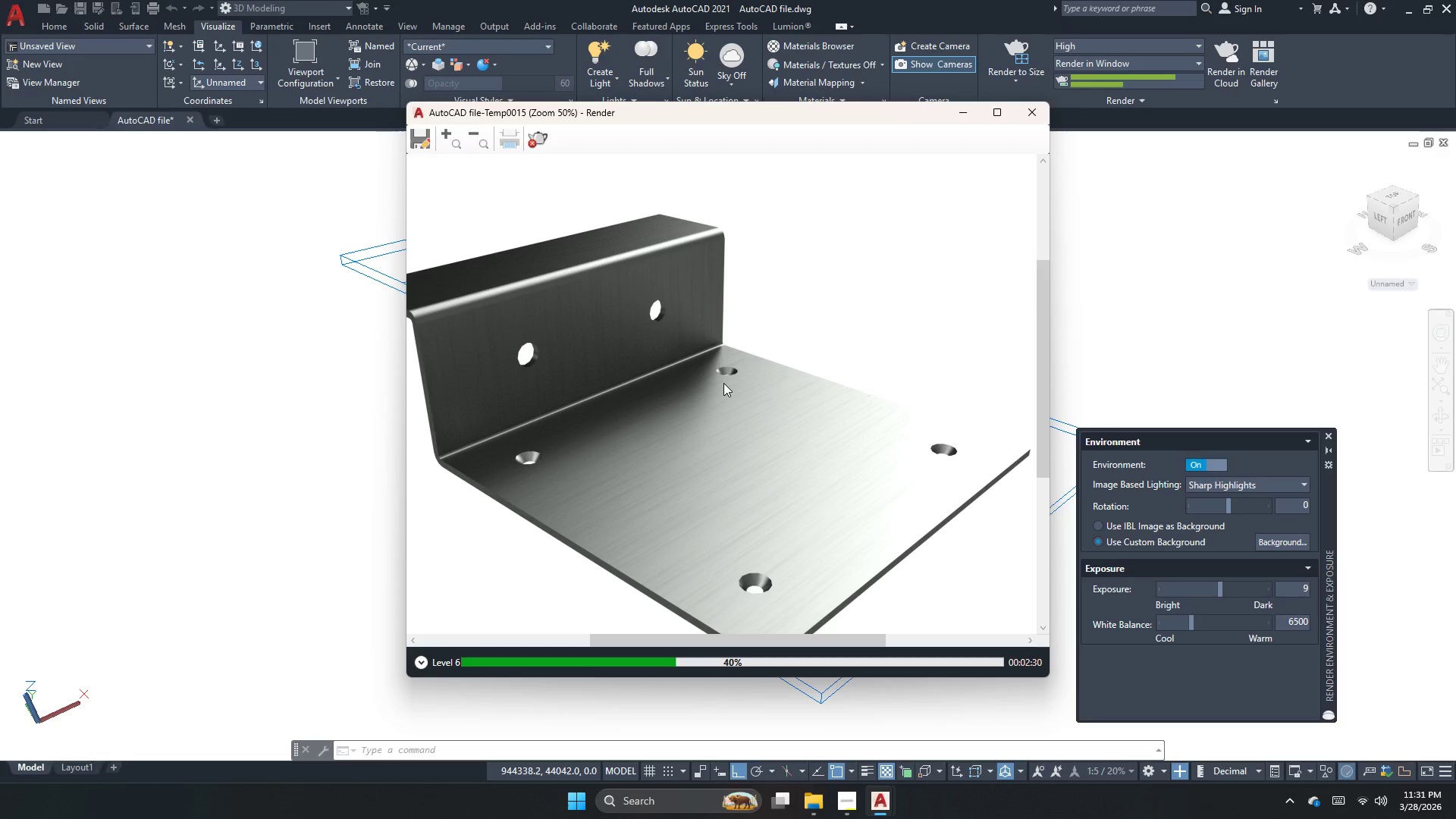 
wait(13.75)
 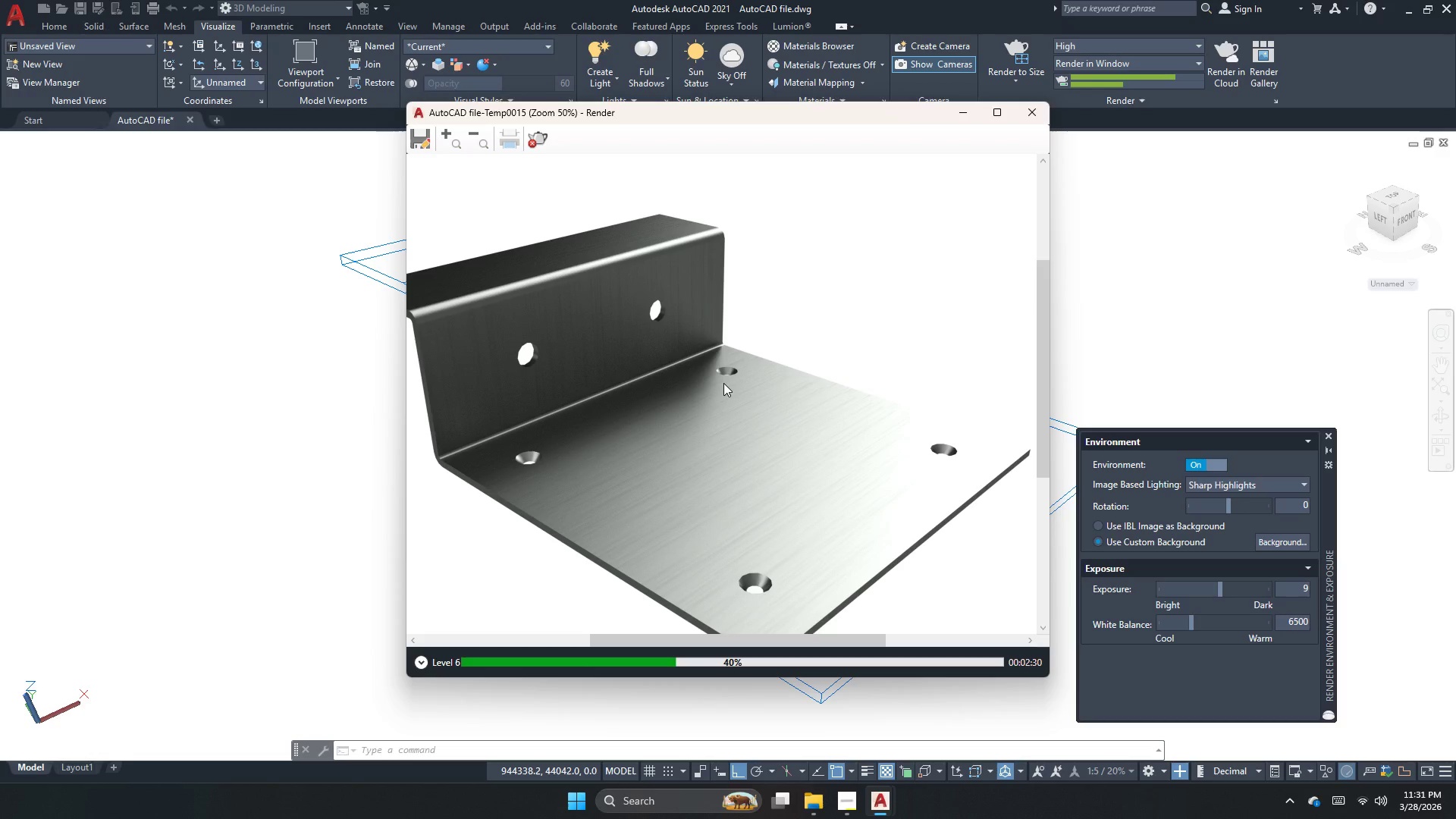 
scroll: coordinate [723, 383], scroll_direction: none, amount: 0.0
 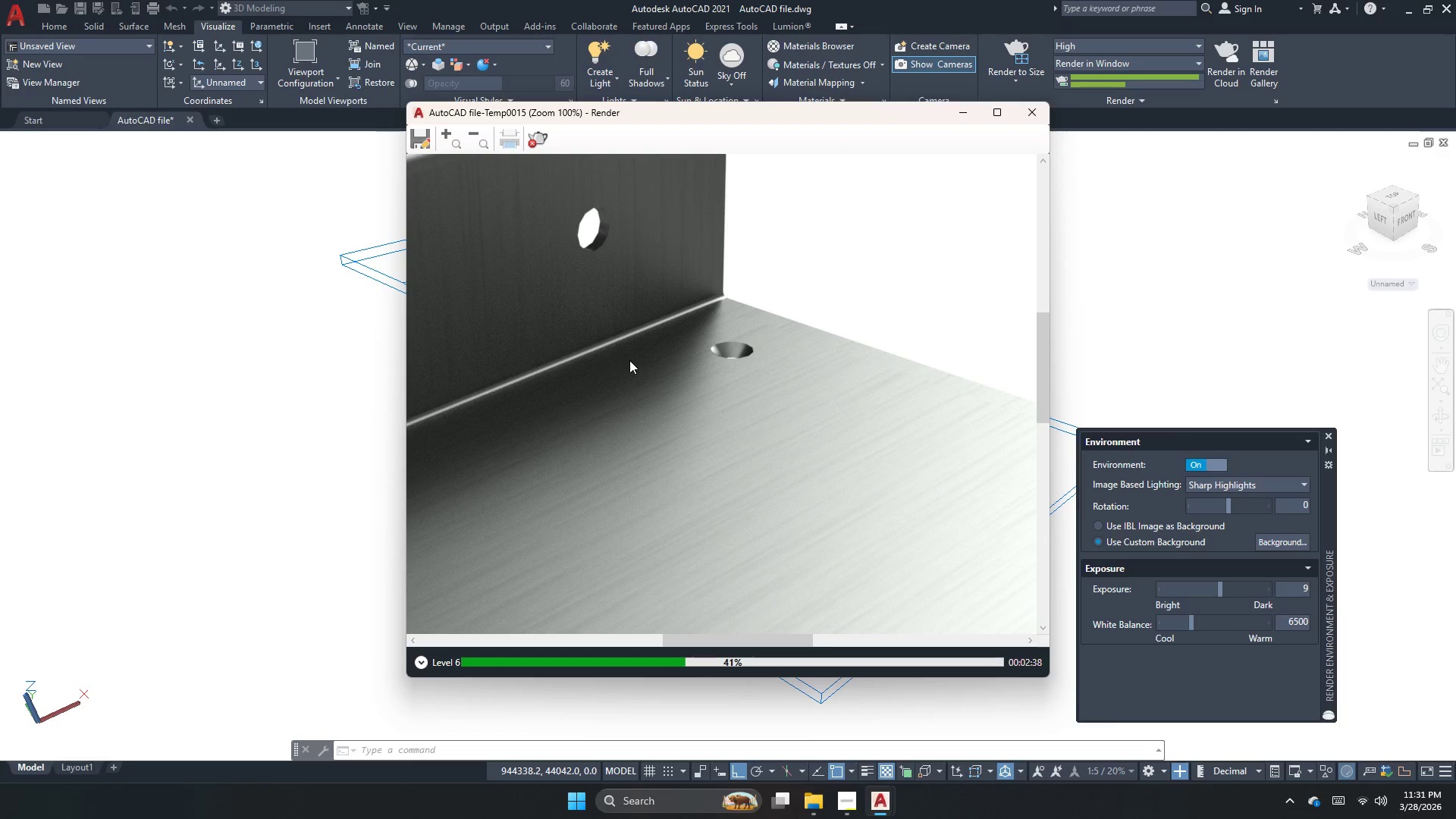 
left_click_drag(start_coordinate=[624, 438], to_coordinate=[679, 353])
 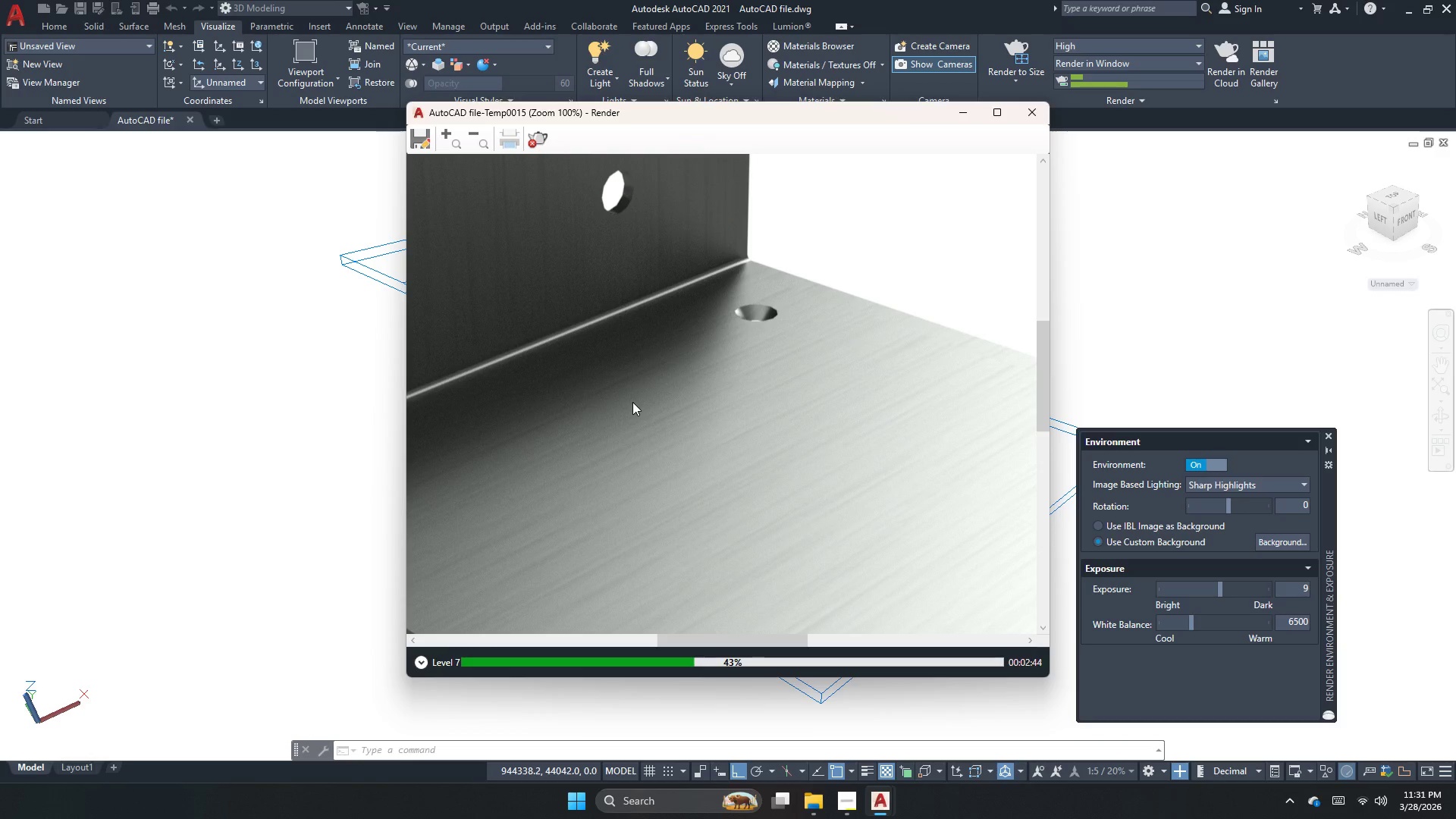 
wait(6.02)
 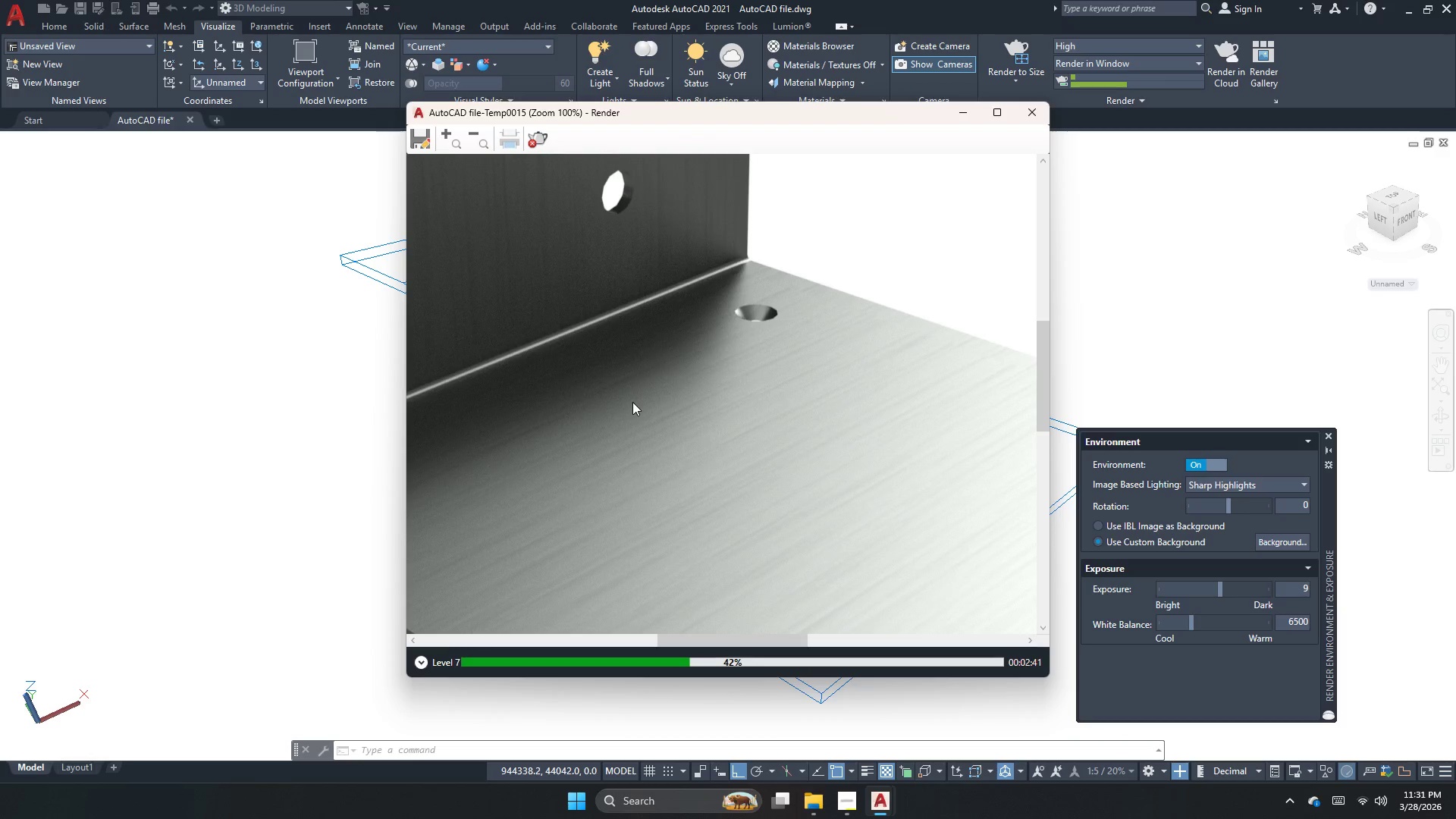 
left_click_drag(start_coordinate=[635, 400], to_coordinate=[723, 312])
 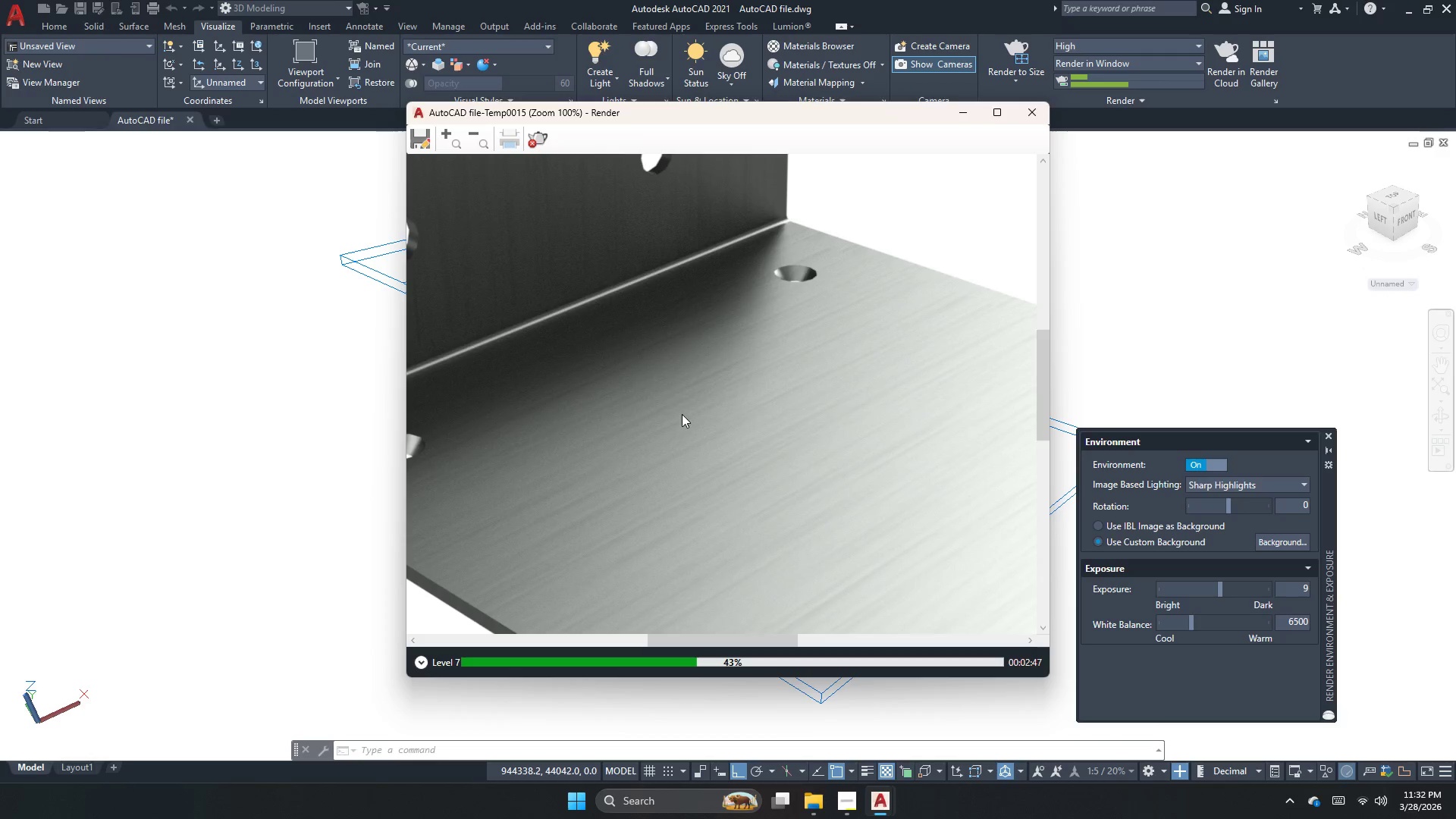 
left_click_drag(start_coordinate=[682, 412], to_coordinate=[787, 303])
 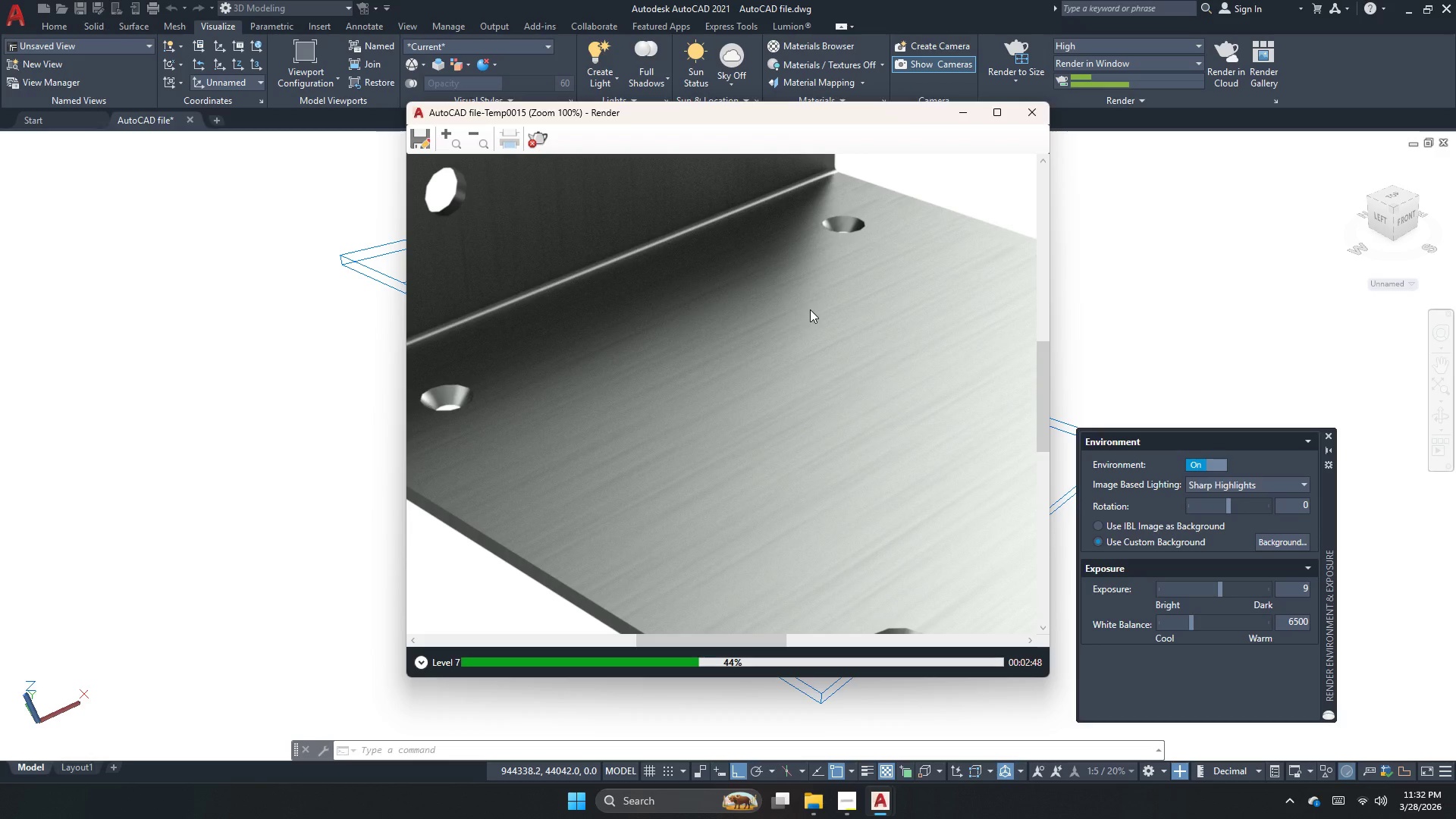 
scroll: coordinate [810, 309], scroll_direction: down, amount: 1.0
 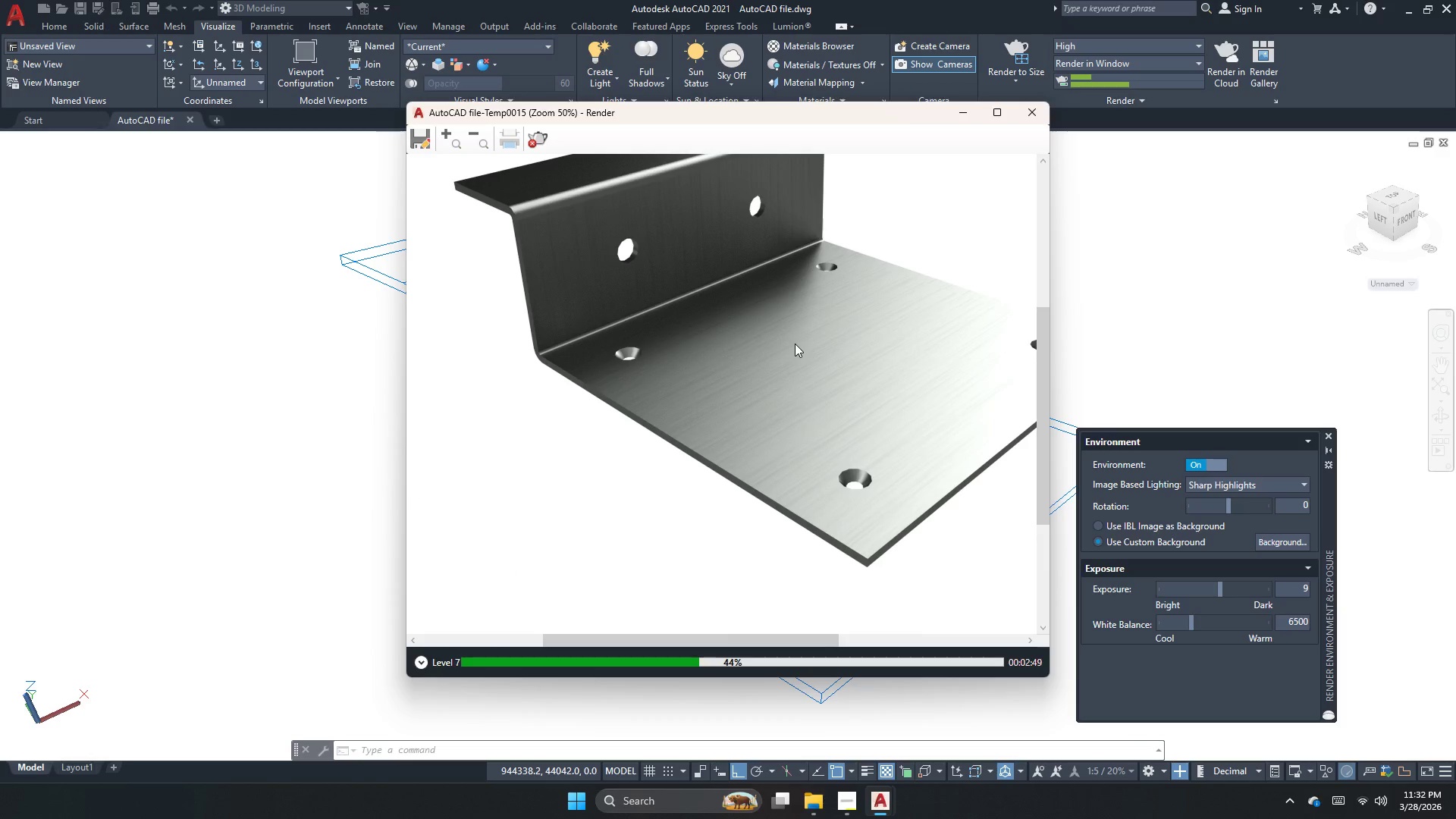 
left_click_drag(start_coordinate=[795, 344], to_coordinate=[729, 460])
 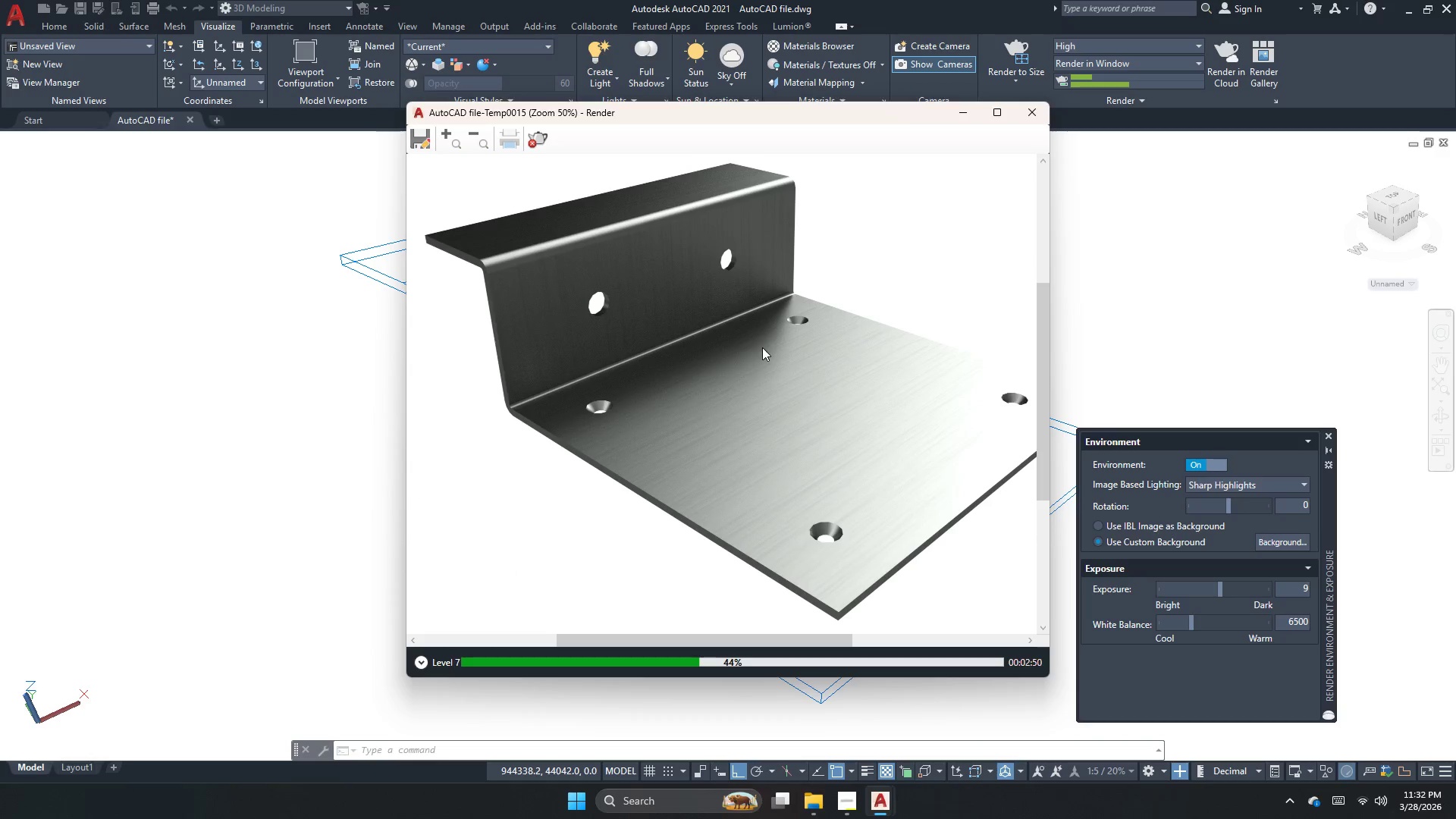 
left_click_drag(start_coordinate=[762, 347], to_coordinate=[622, 372])
 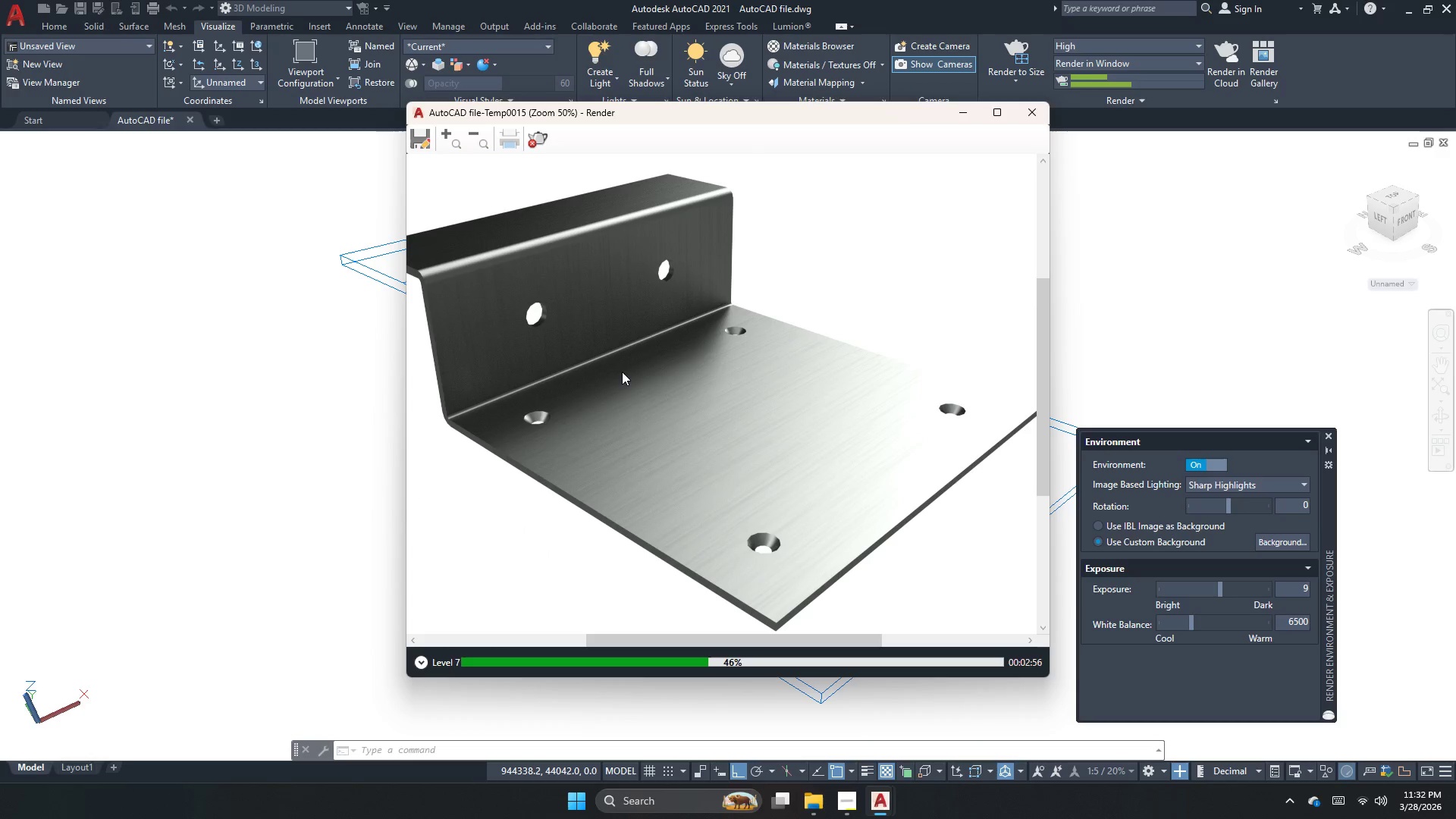 
left_click_drag(start_coordinate=[622, 384], to_coordinate=[638, 337])
 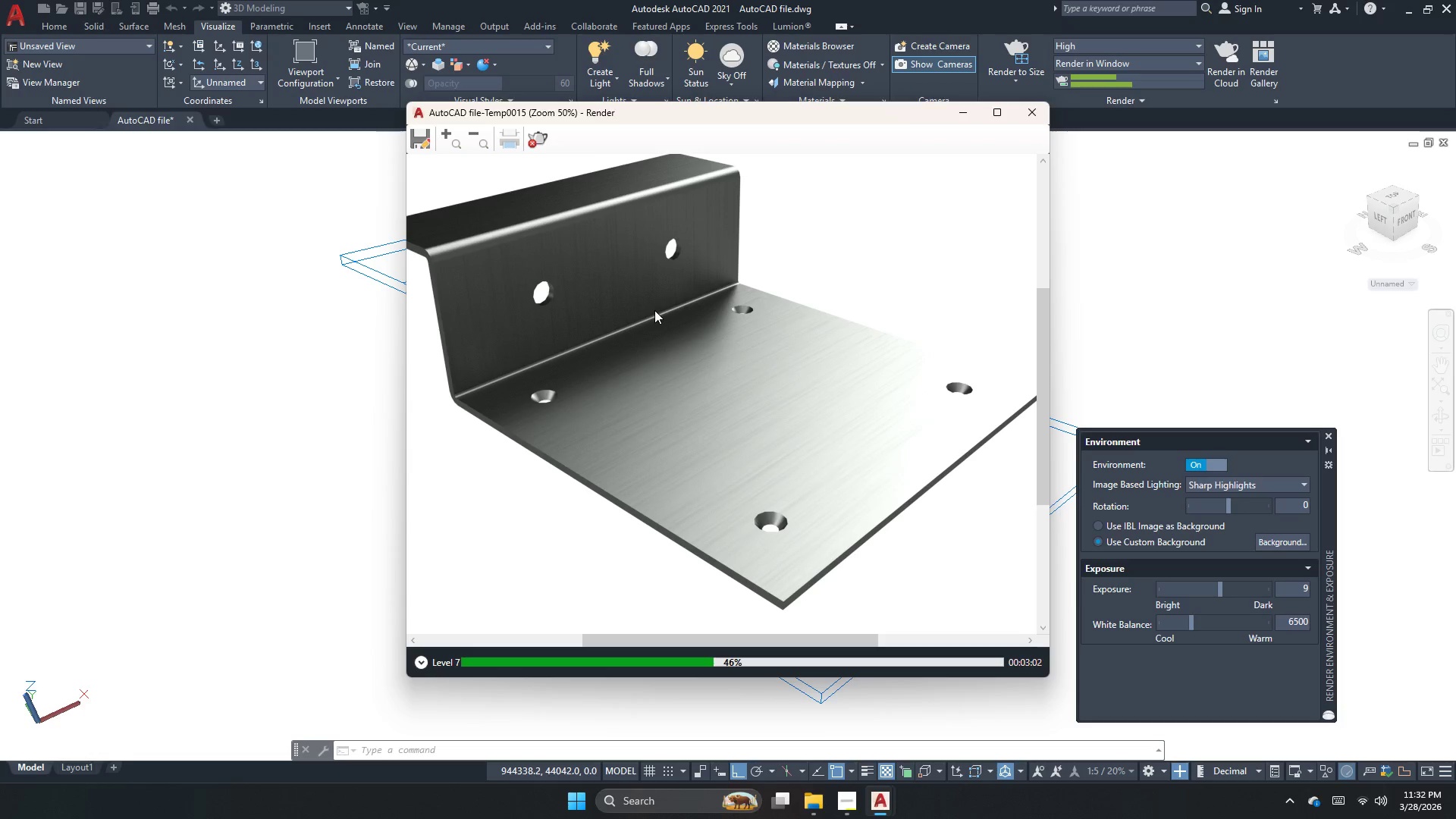 
wait(9.16)
 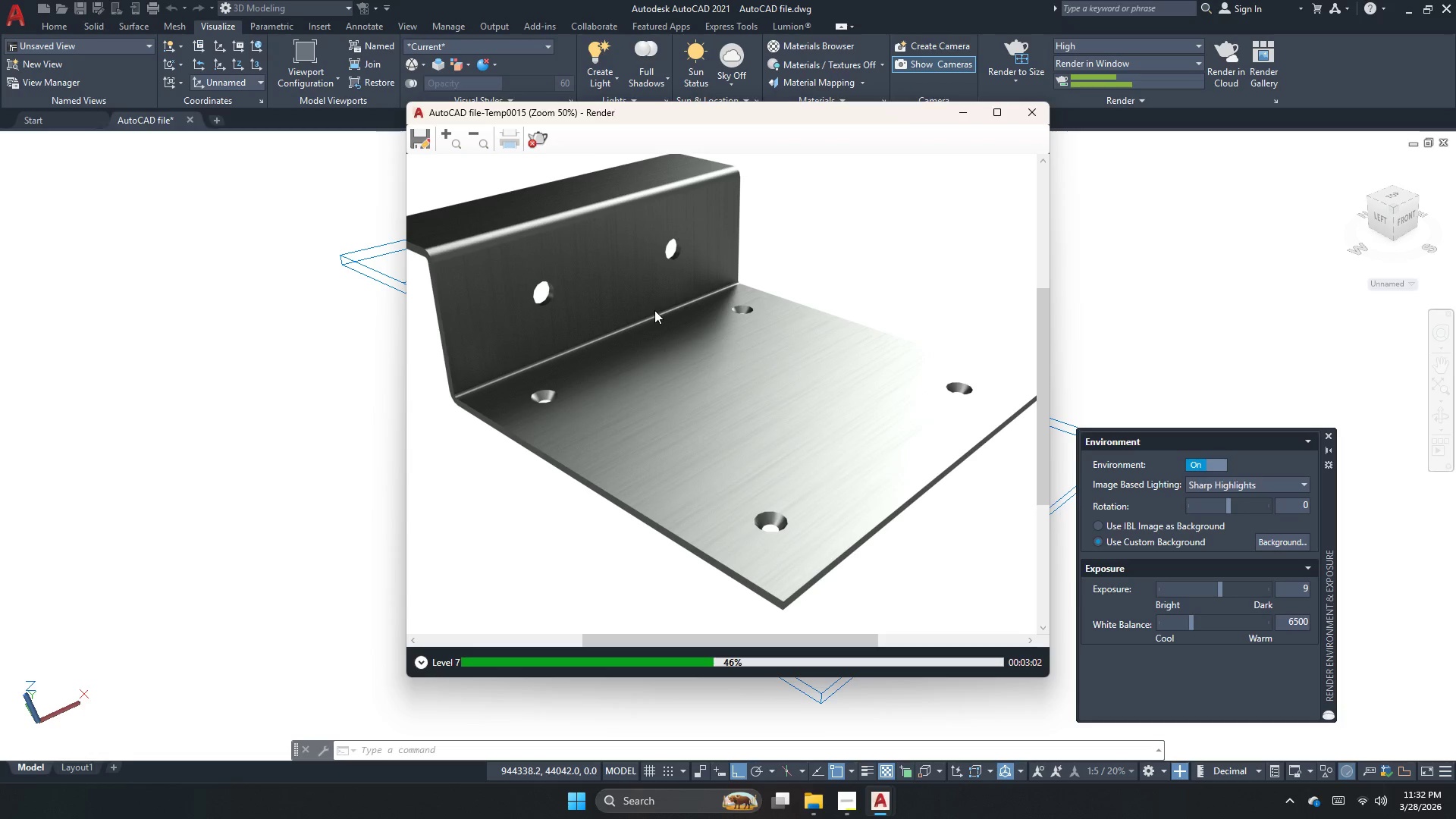 
left_click([833, 809])